 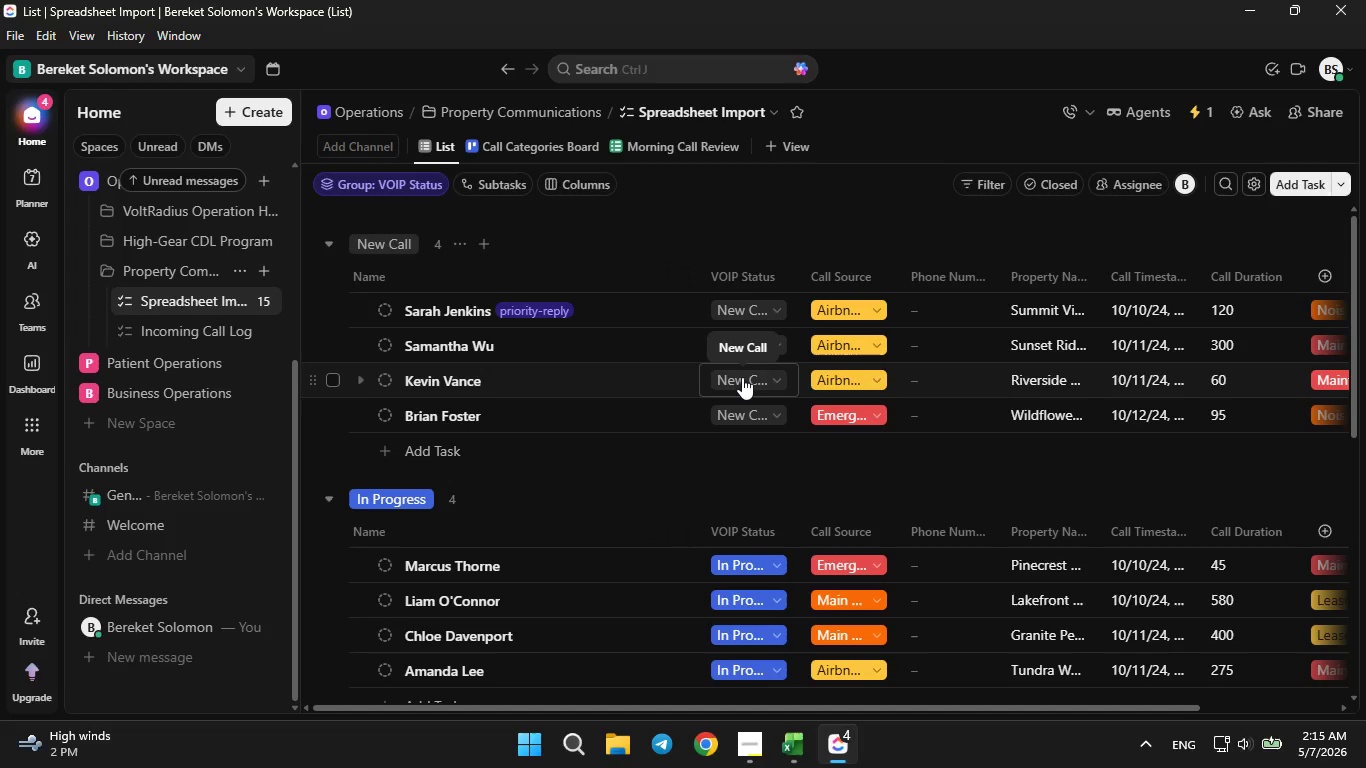 
left_click([586, 48])
 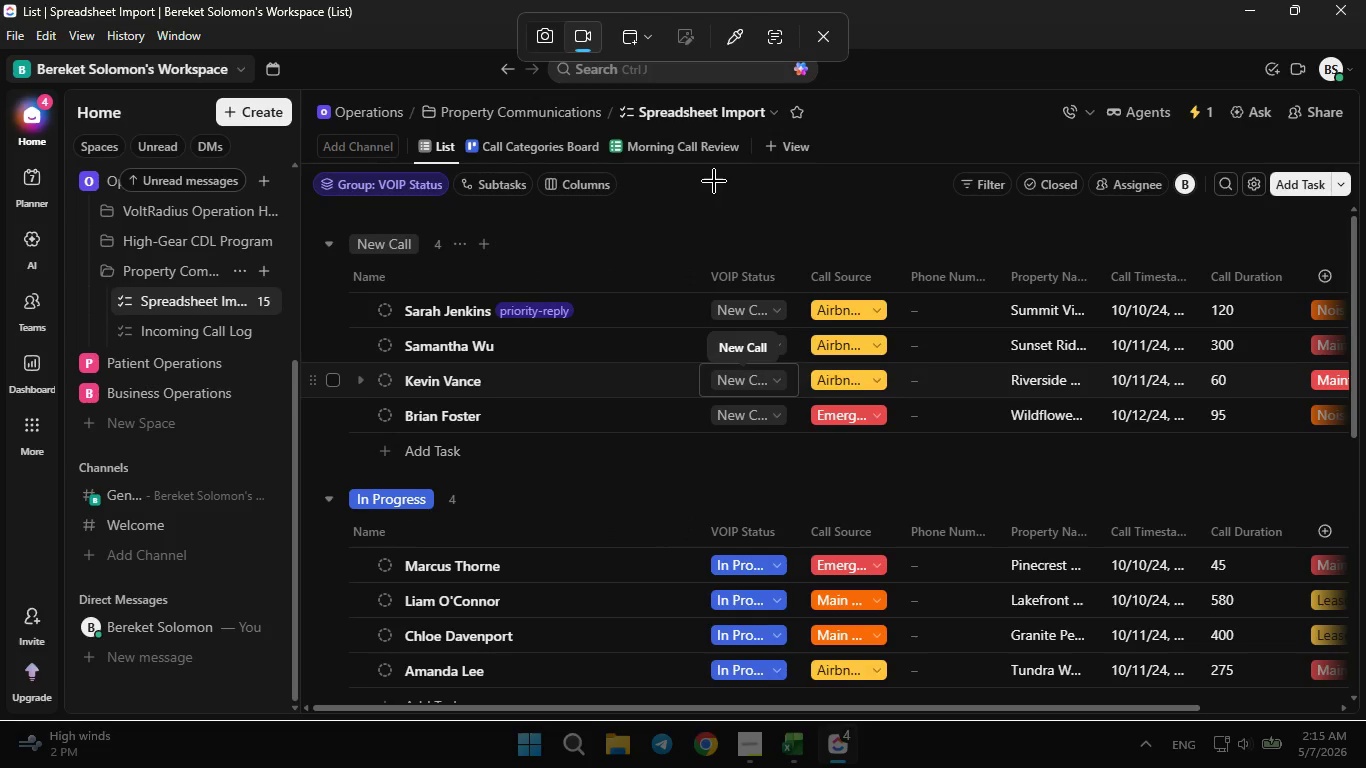 
left_click([647, 130])
 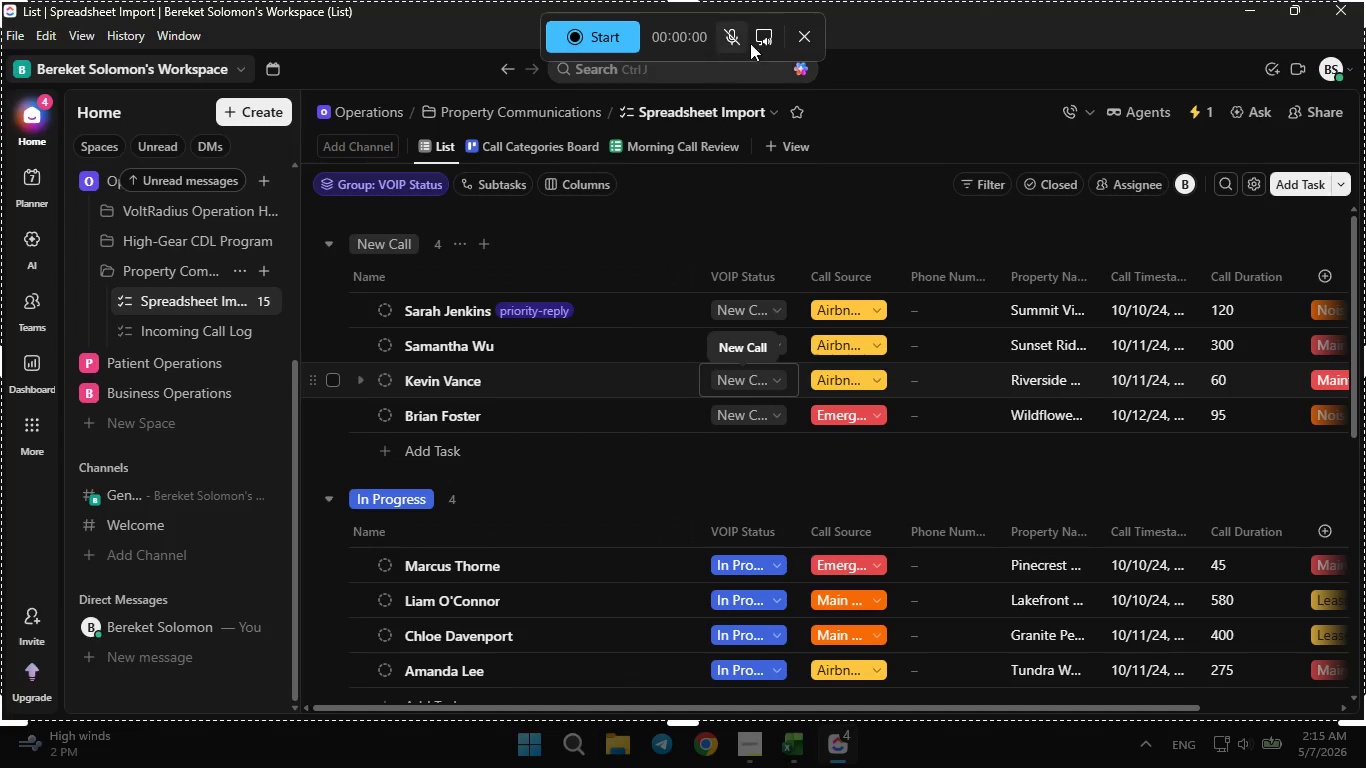 
left_click([772, 34])
 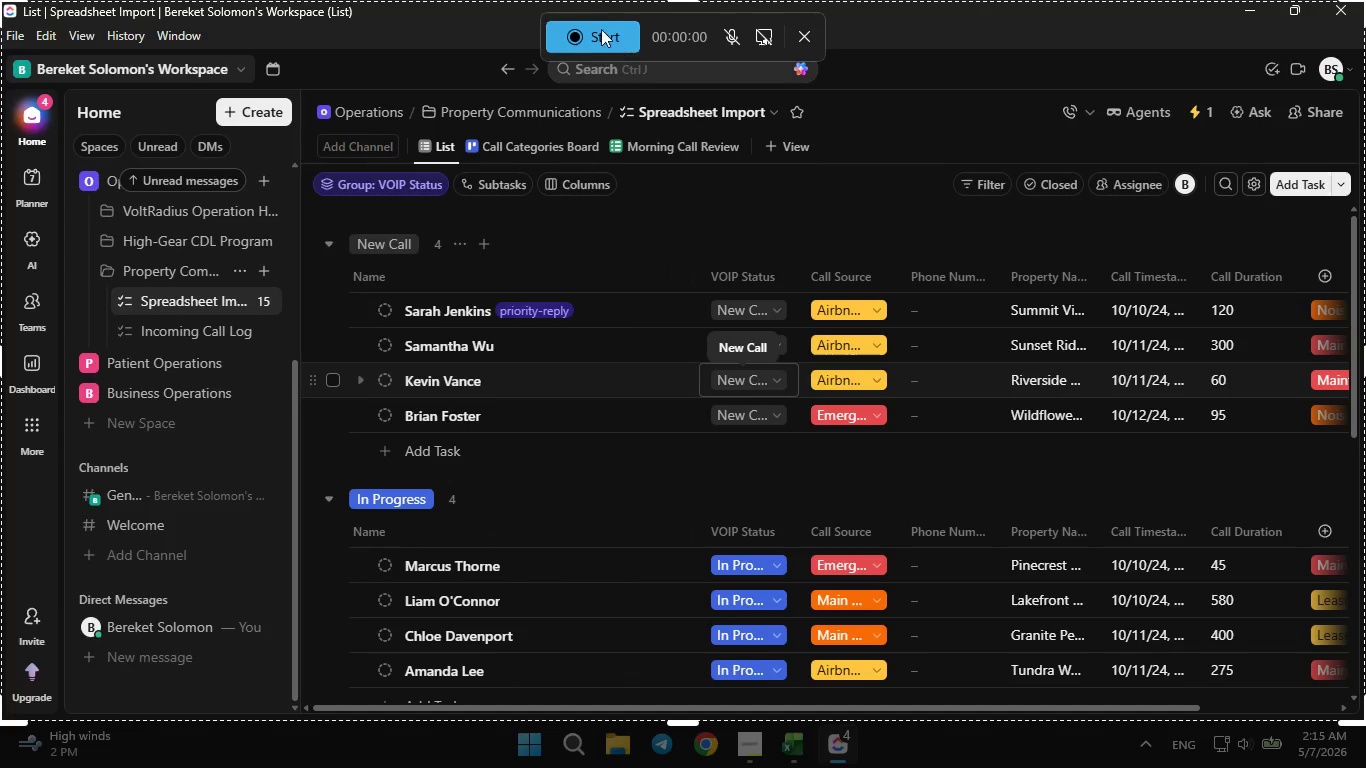 
left_click([600, 27])
 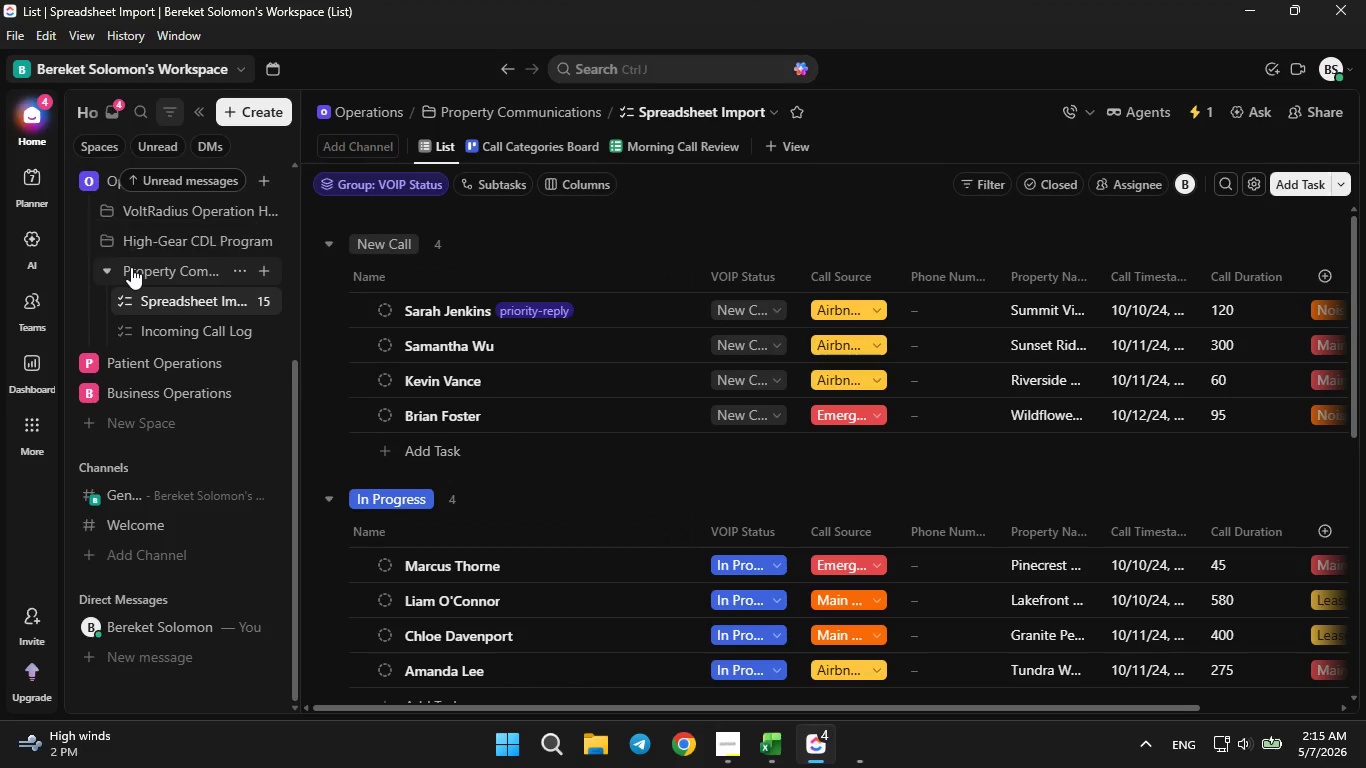 
wait(11.91)
 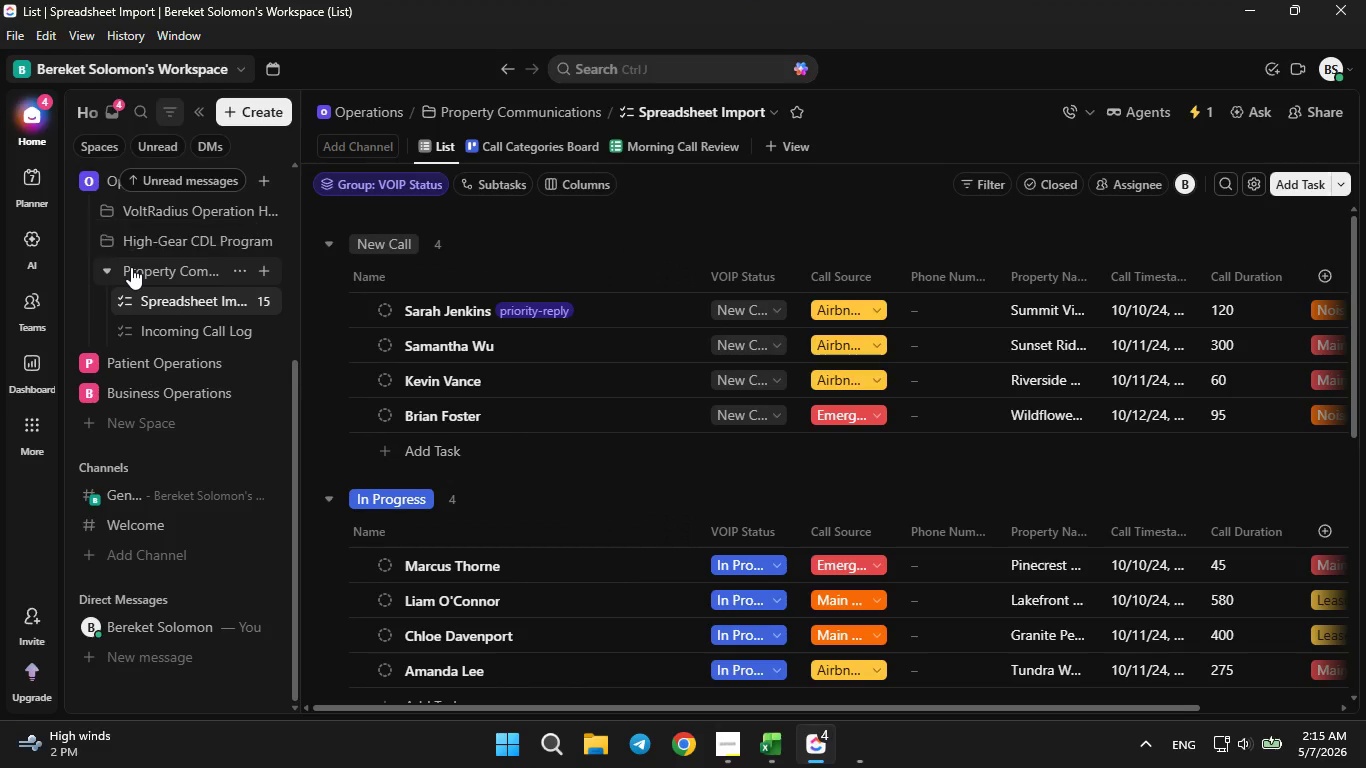 
scroll: coordinate [389, 367], scroll_direction: up, amount: 1.0
 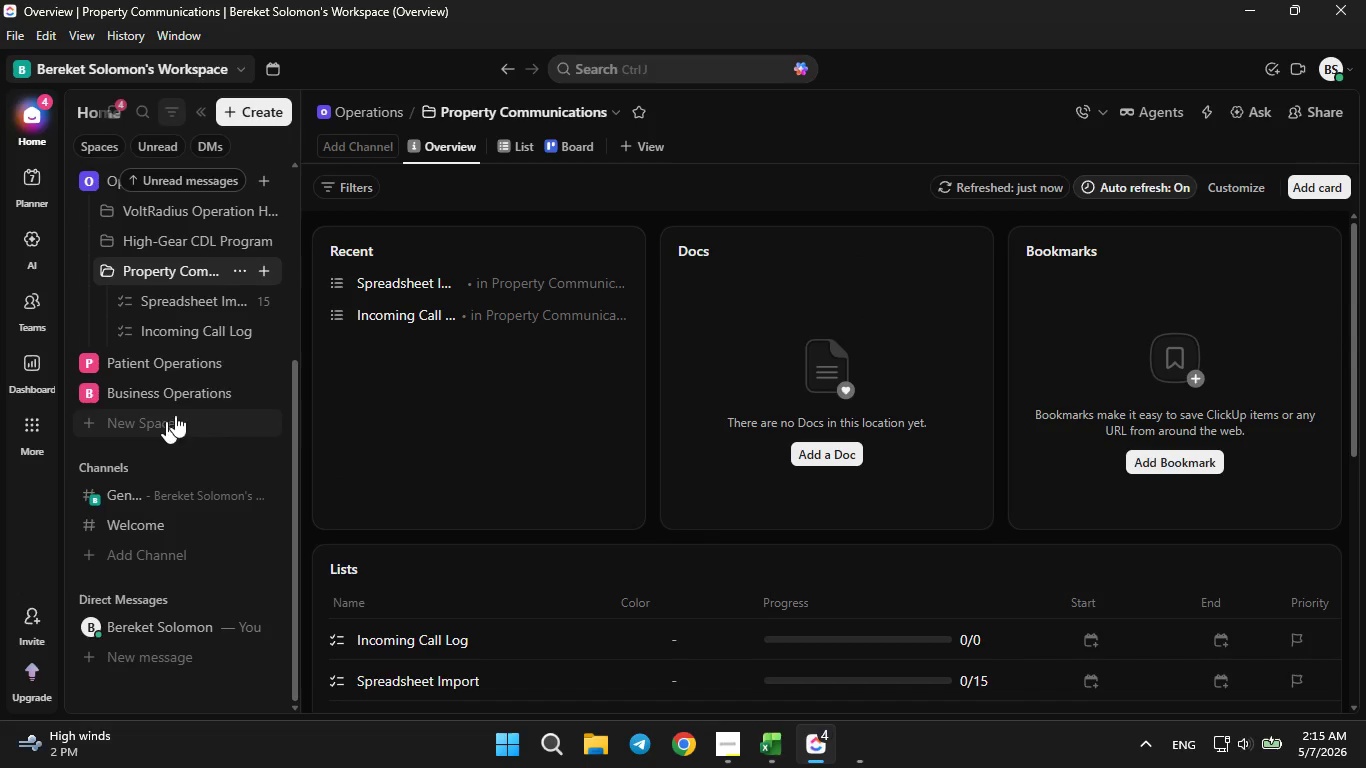 
left_click([178, 293])
 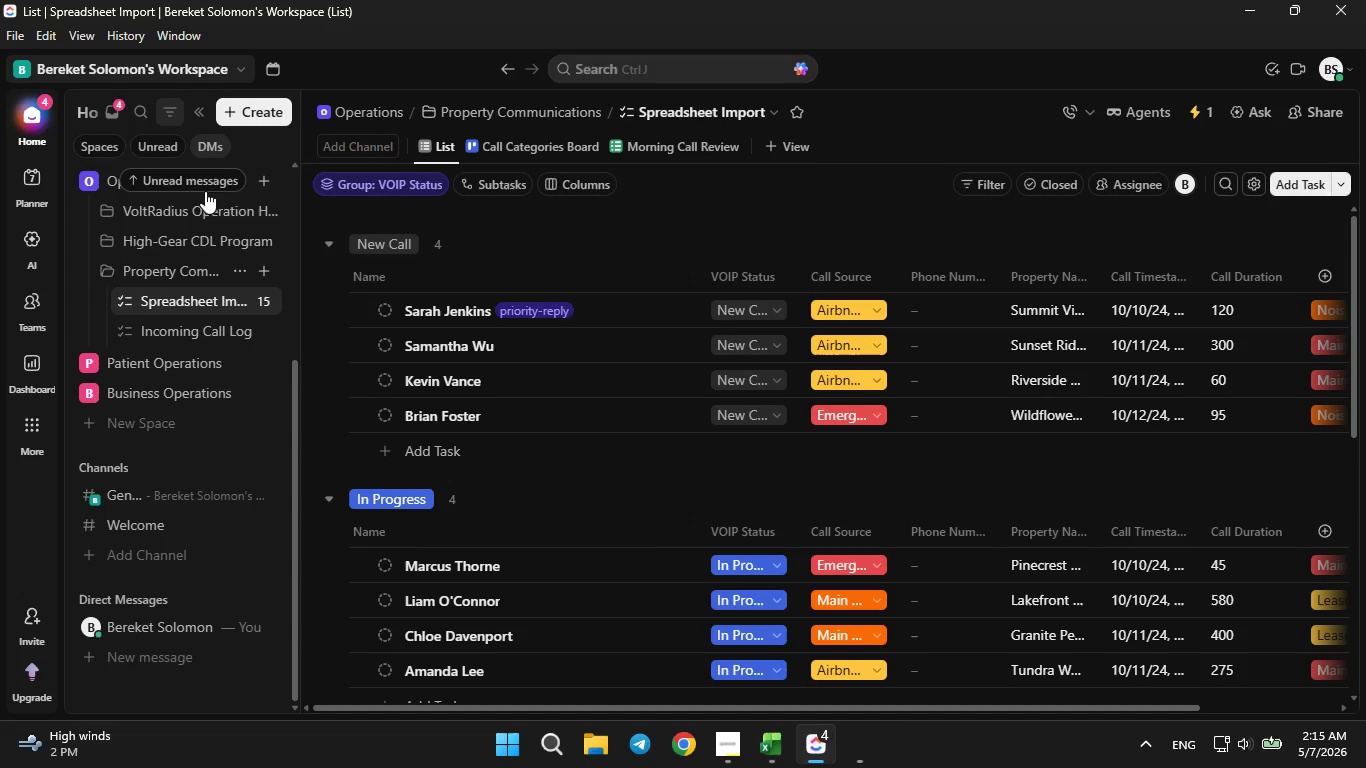 
wait(5.09)
 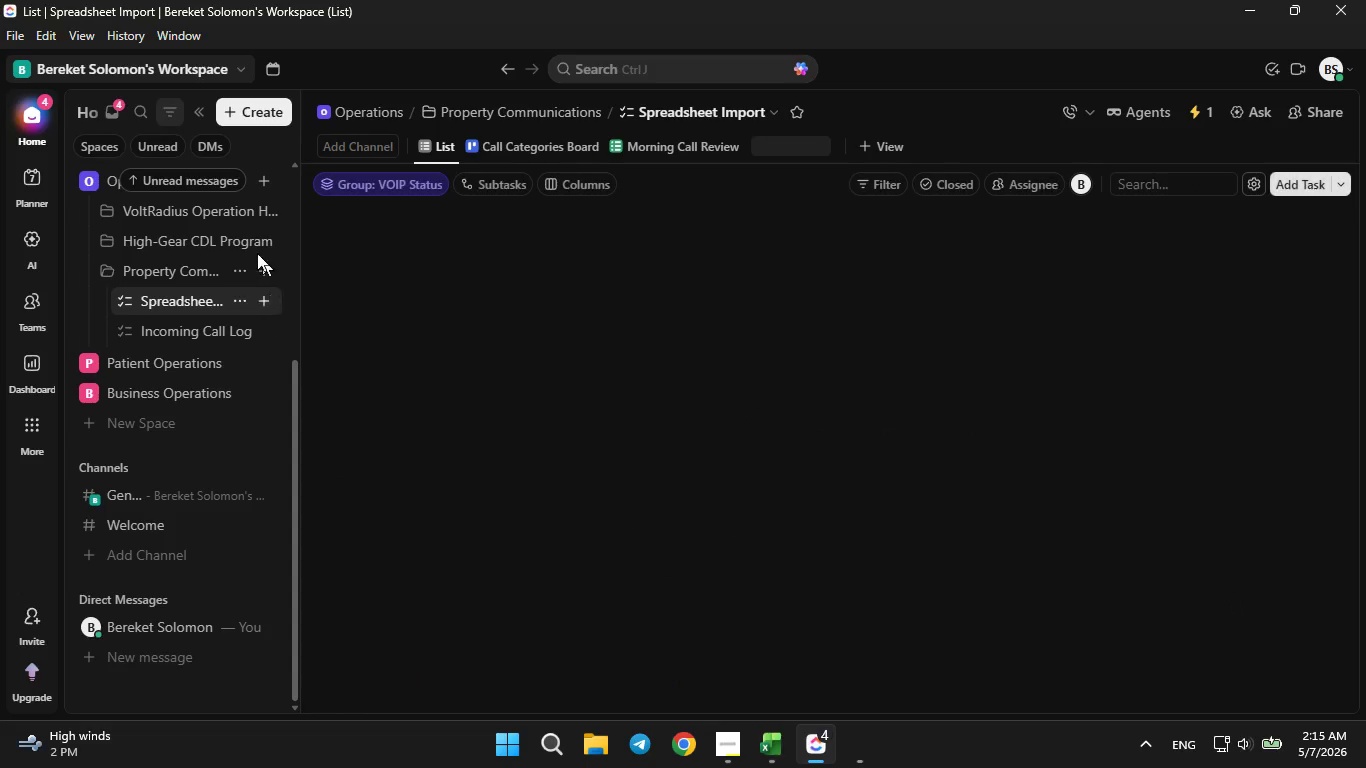 
left_click([242, 303])
 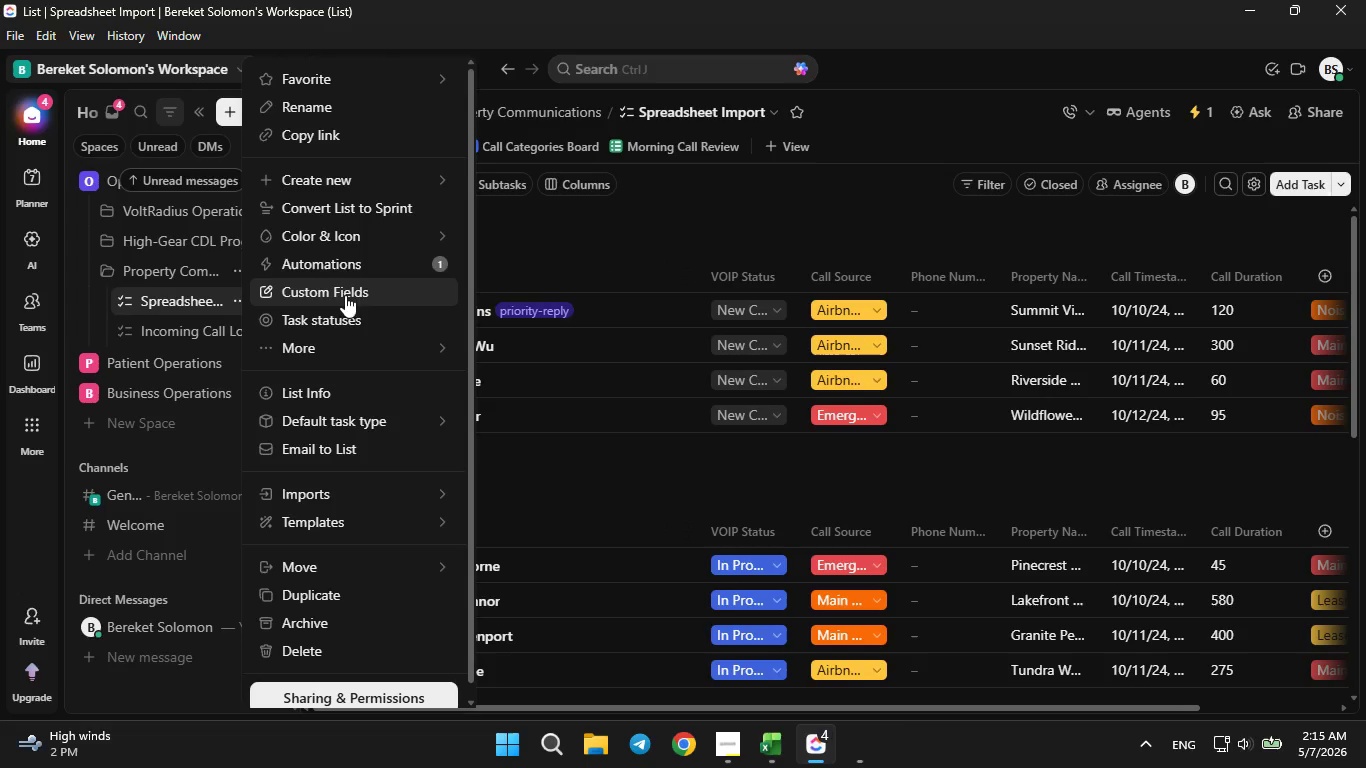 
left_click([342, 290])
 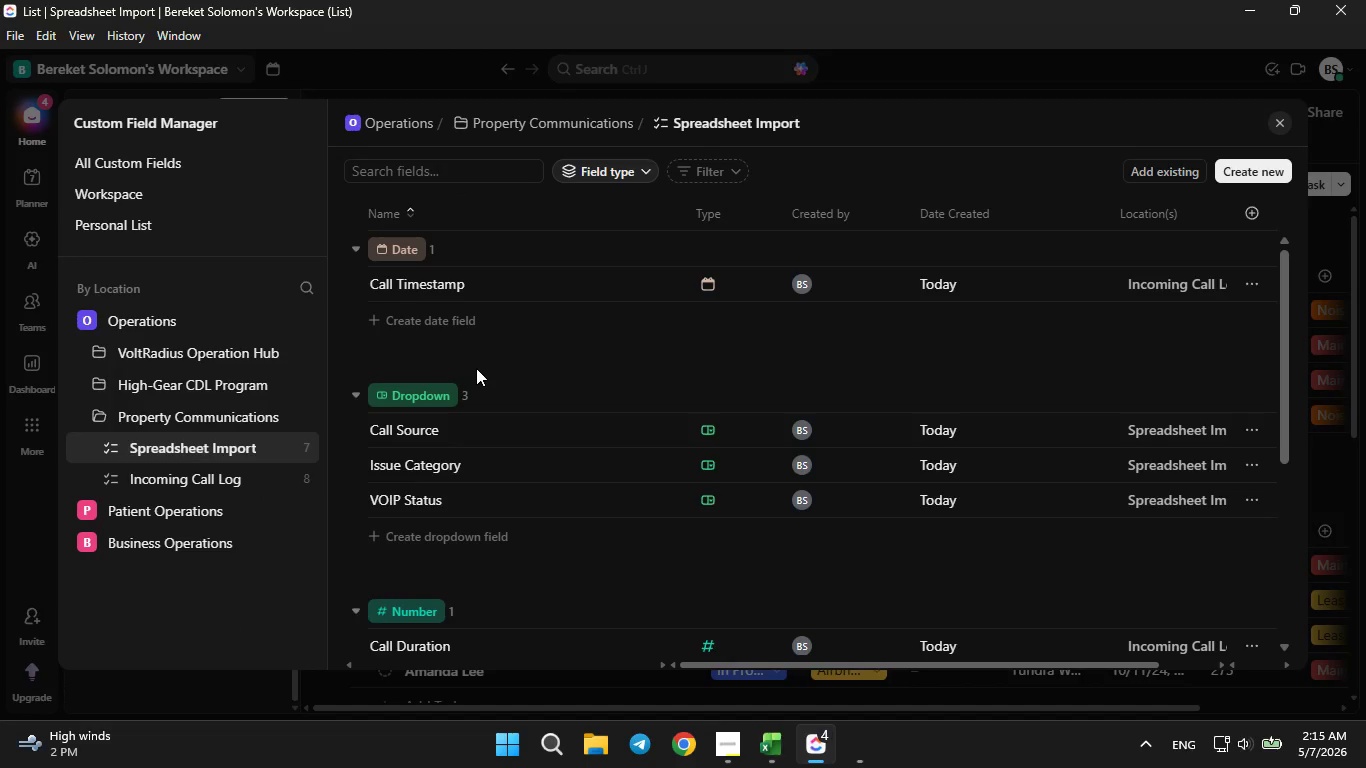 
scroll: coordinate [473, 361], scroll_direction: down, amount: 7.0
 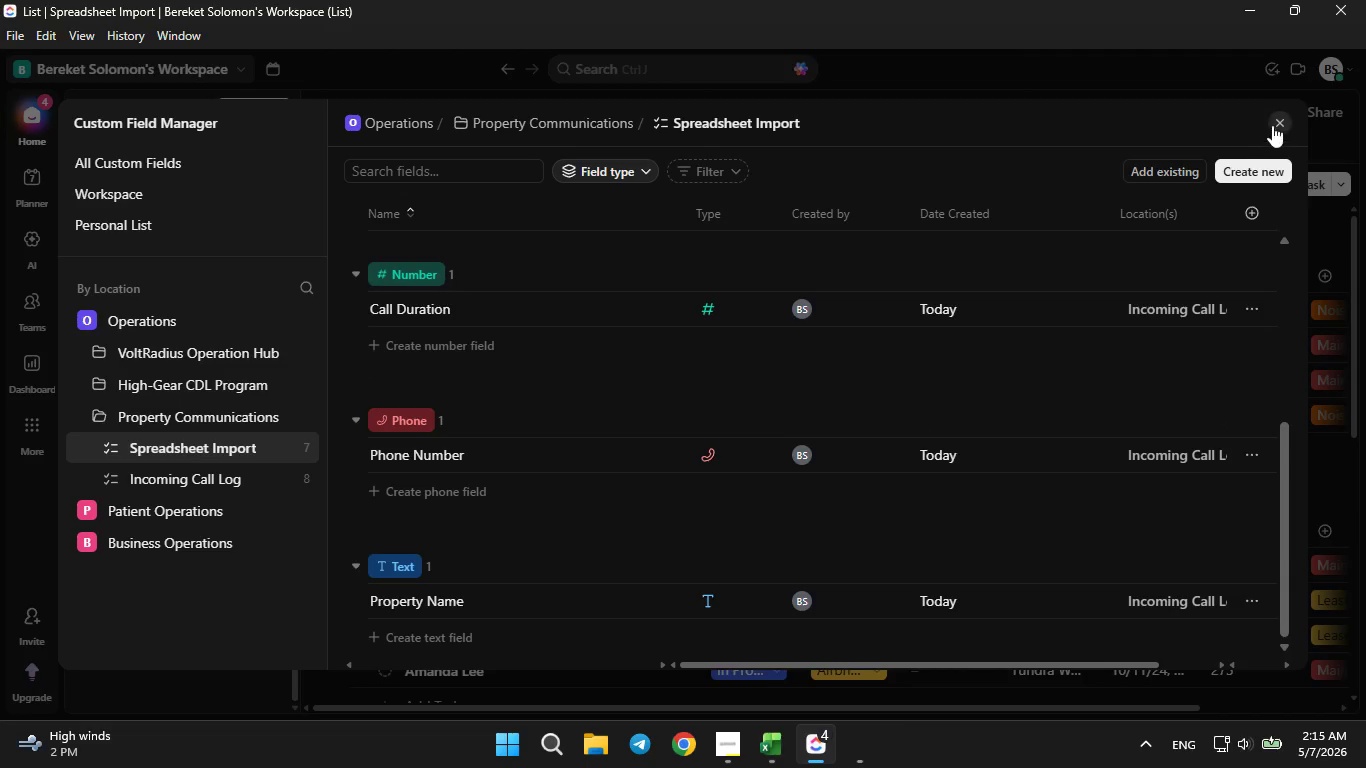 
left_click([1273, 116])
 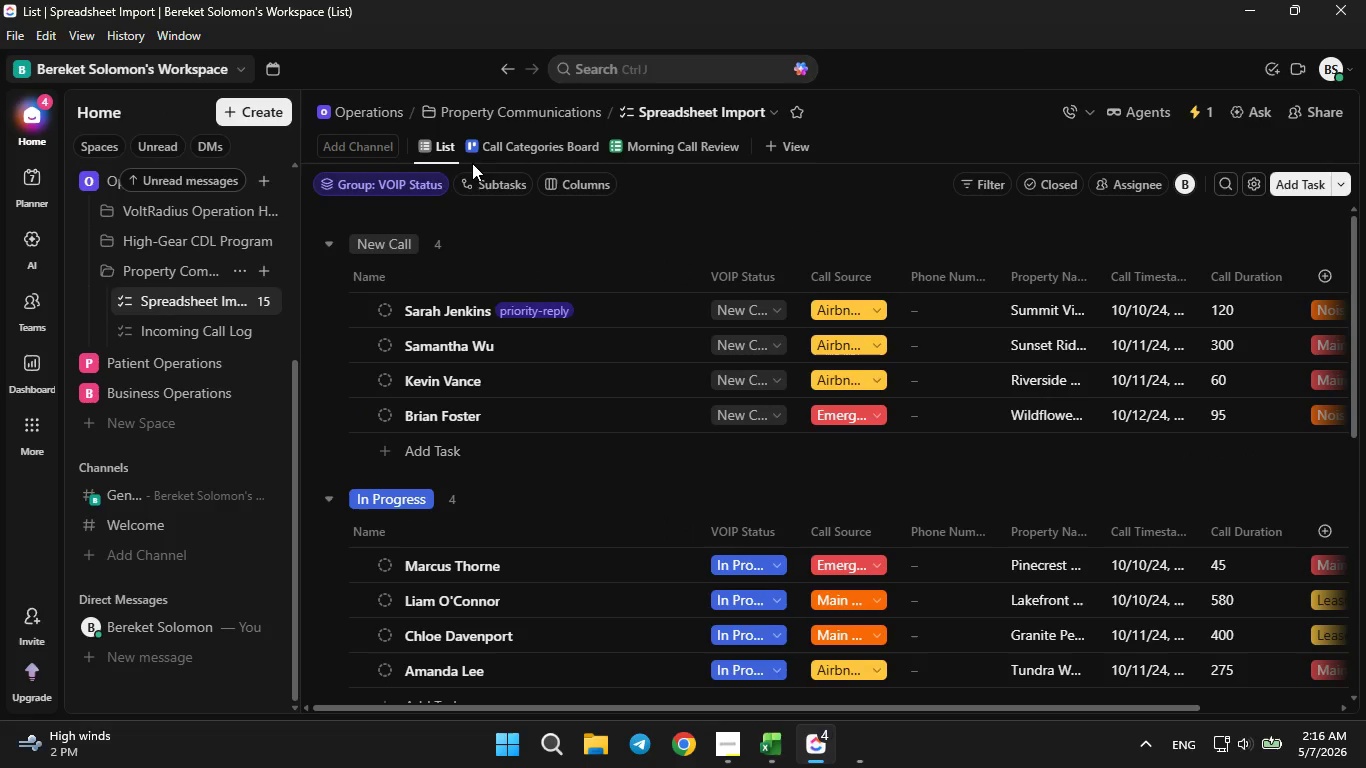 
scroll: coordinate [402, 309], scroll_direction: down, amount: 4.0
 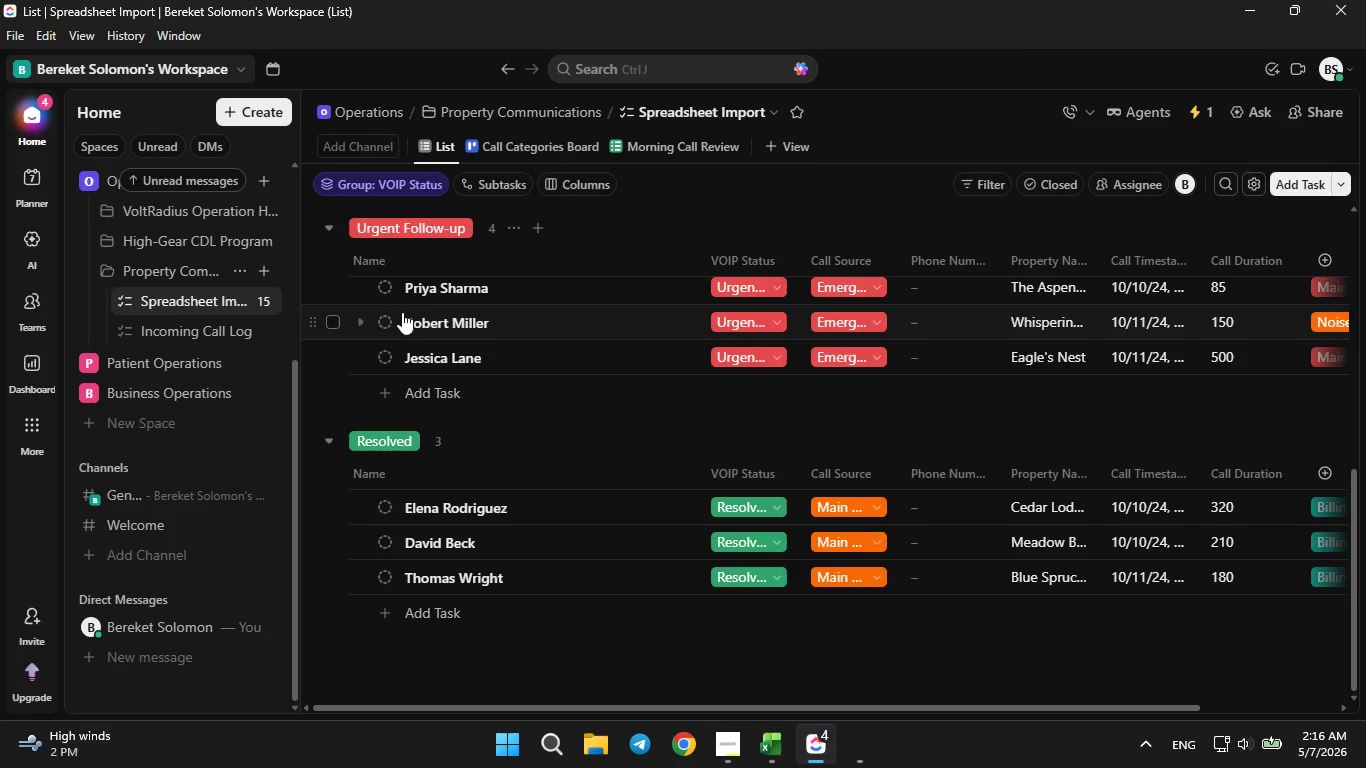 
scroll: coordinate [402, 311], scroll_direction: up, amount: 4.0
 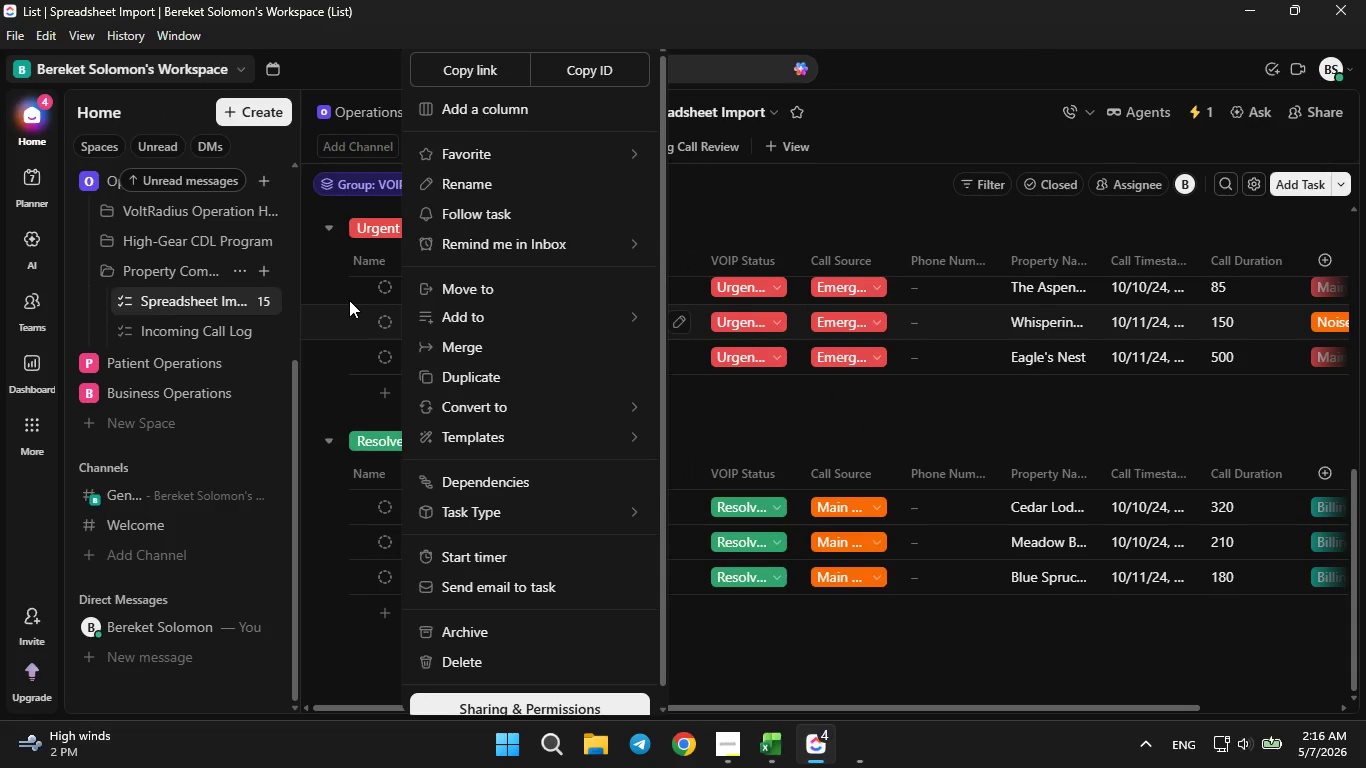 
left_click([349, 297])
 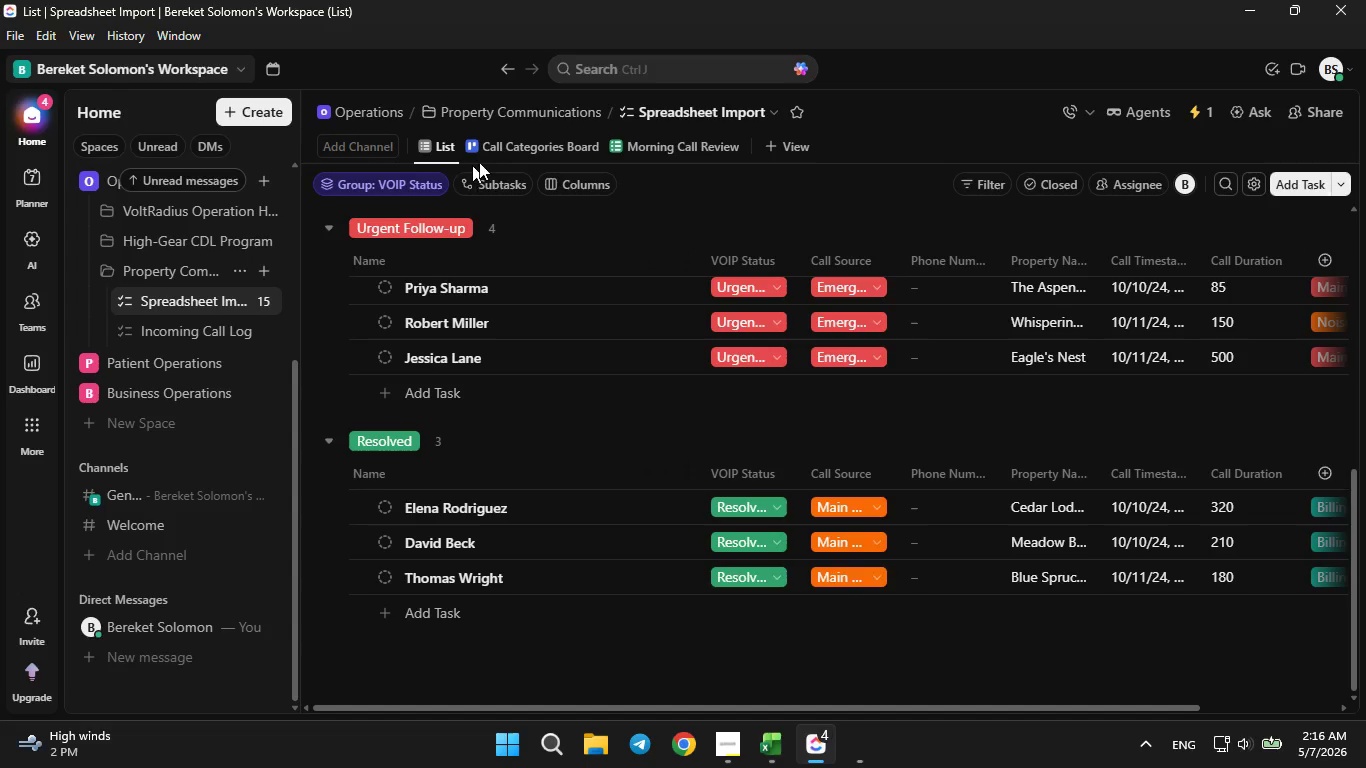 
left_click([515, 136])
 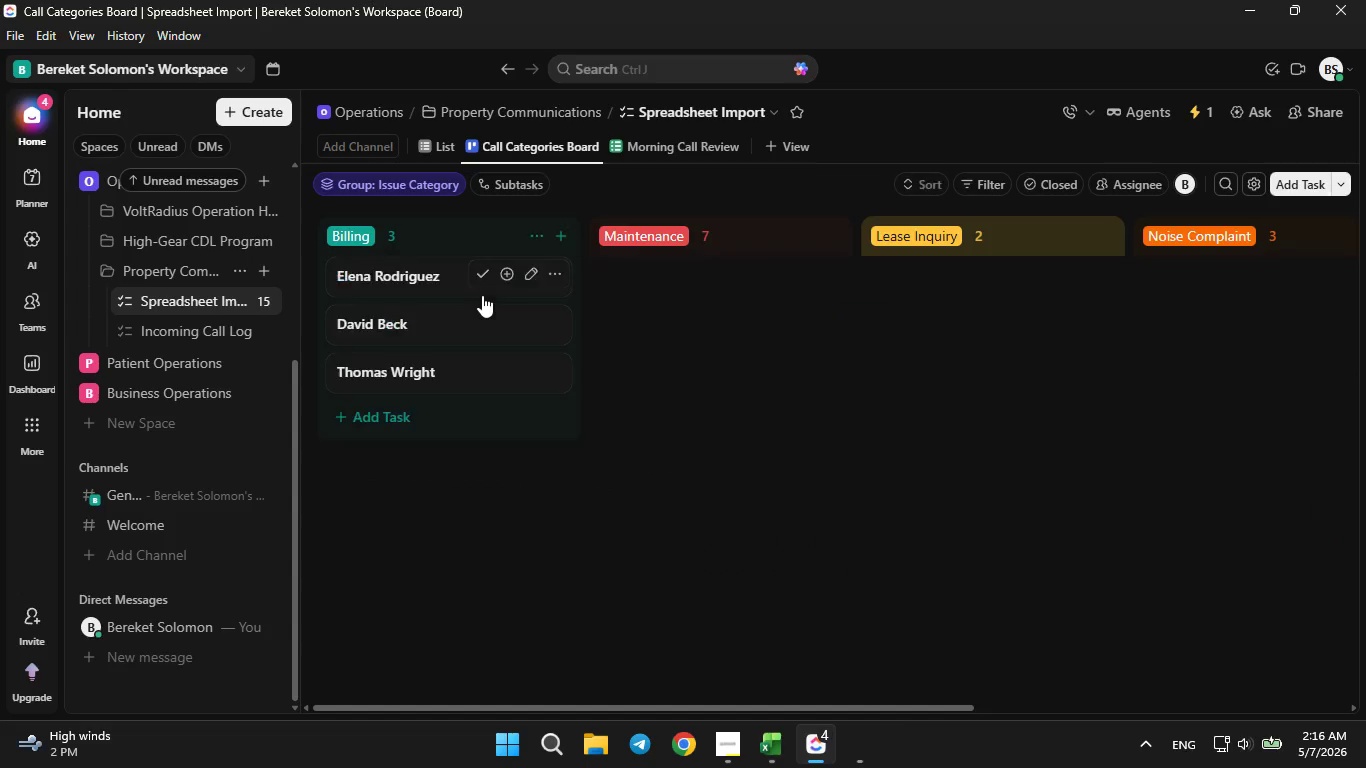 
scroll: coordinate [490, 307], scroll_direction: none, amount: 0.0
 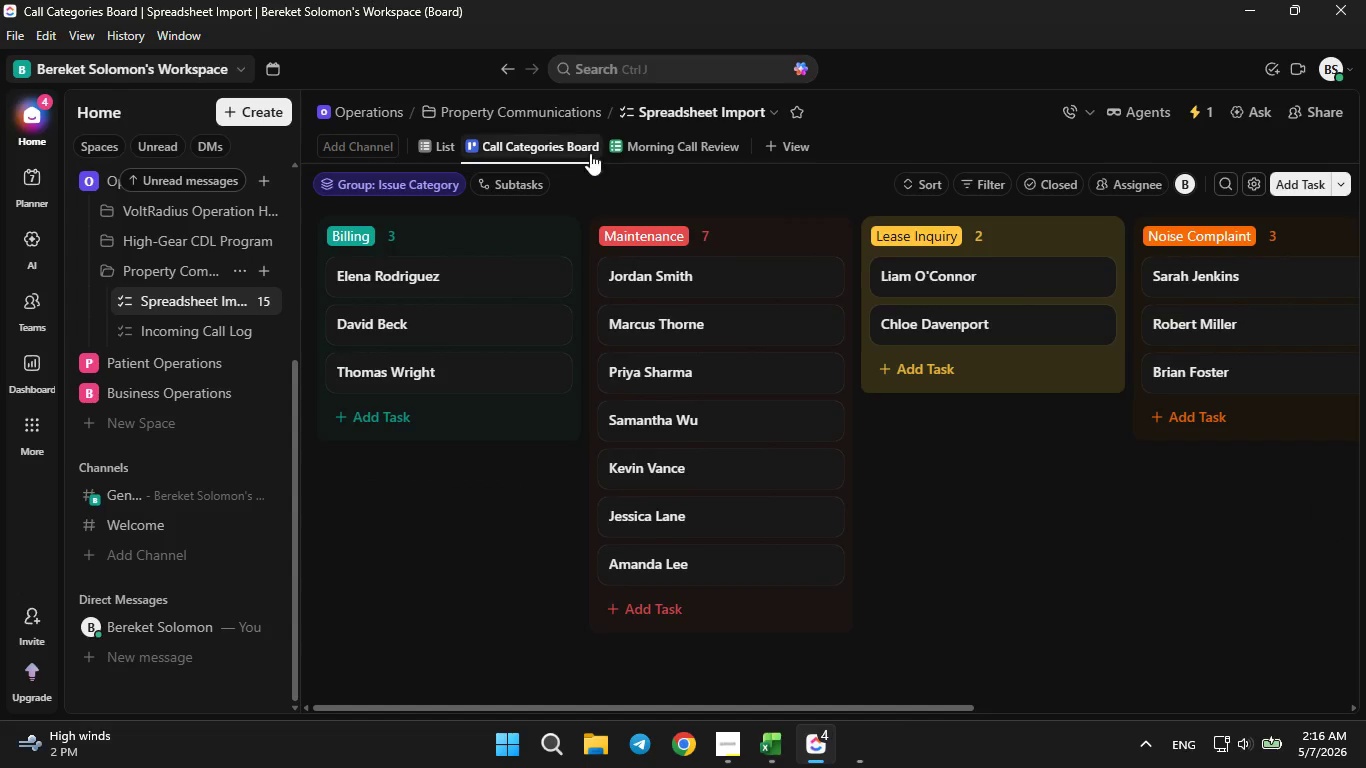 
right_click([561, 138])
 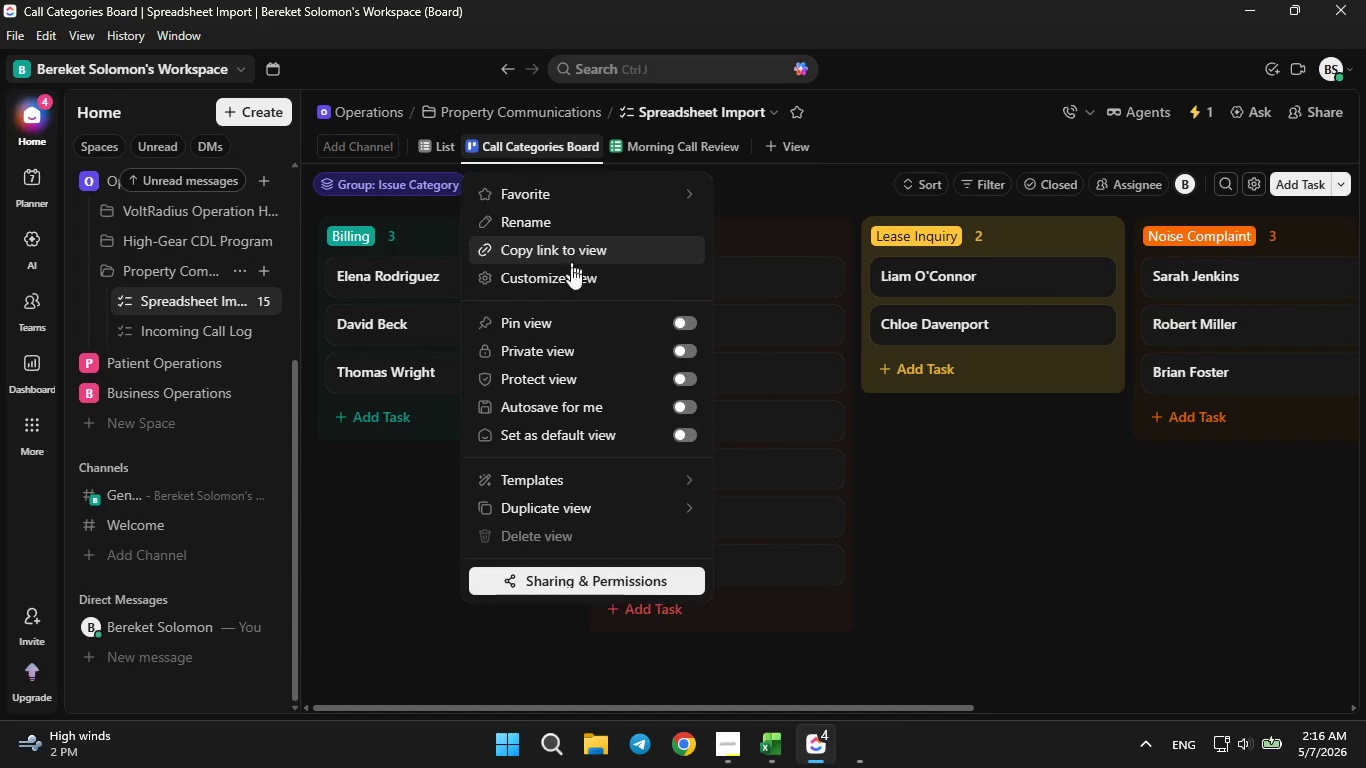 
left_click([570, 270])
 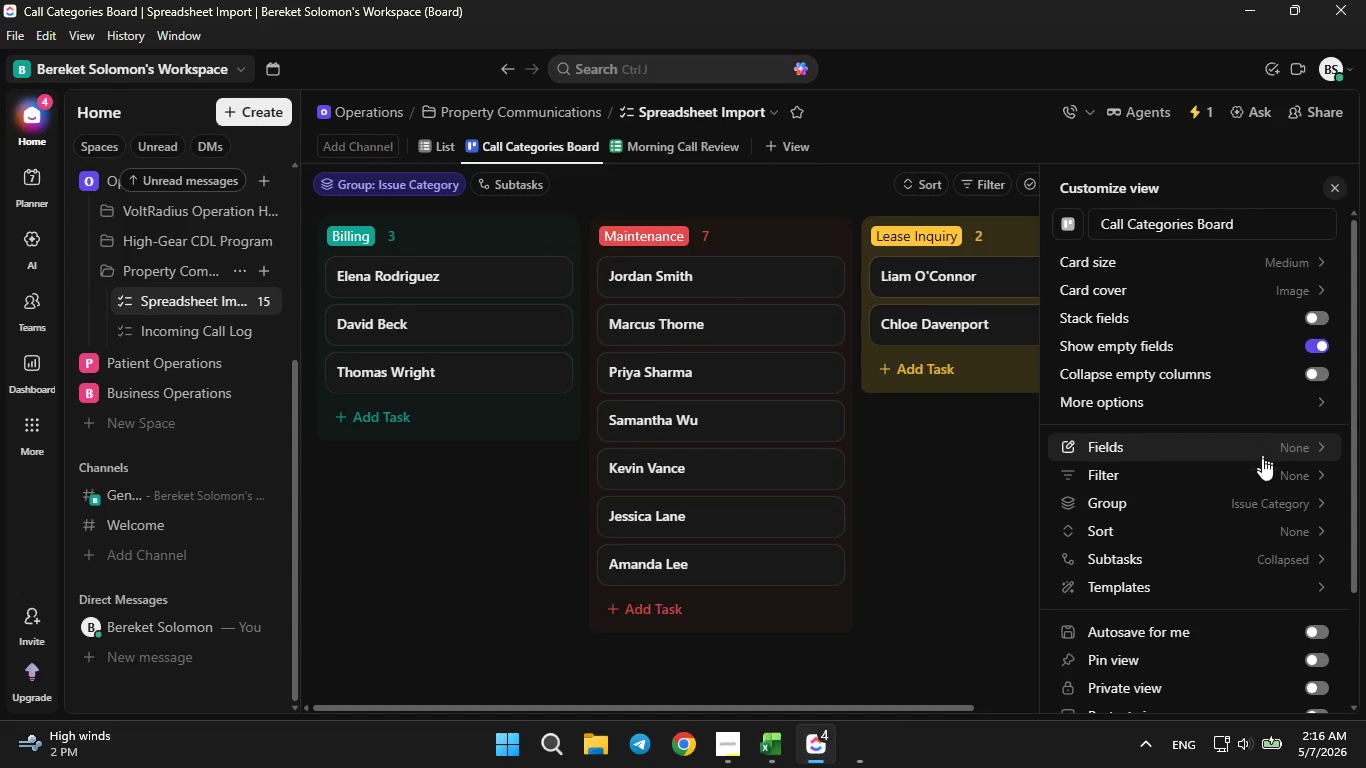 
left_click([1258, 451])
 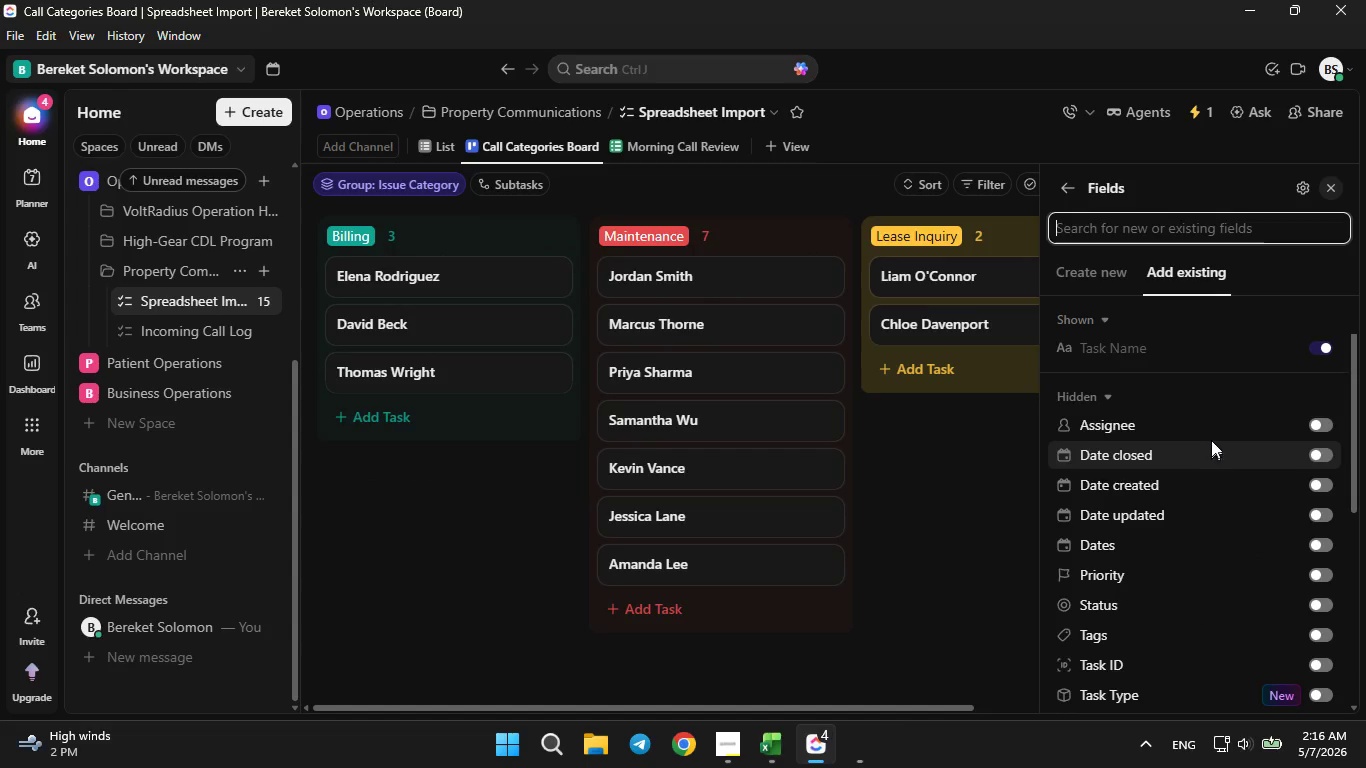 
scroll: coordinate [1201, 423], scroll_direction: down, amount: 11.0
 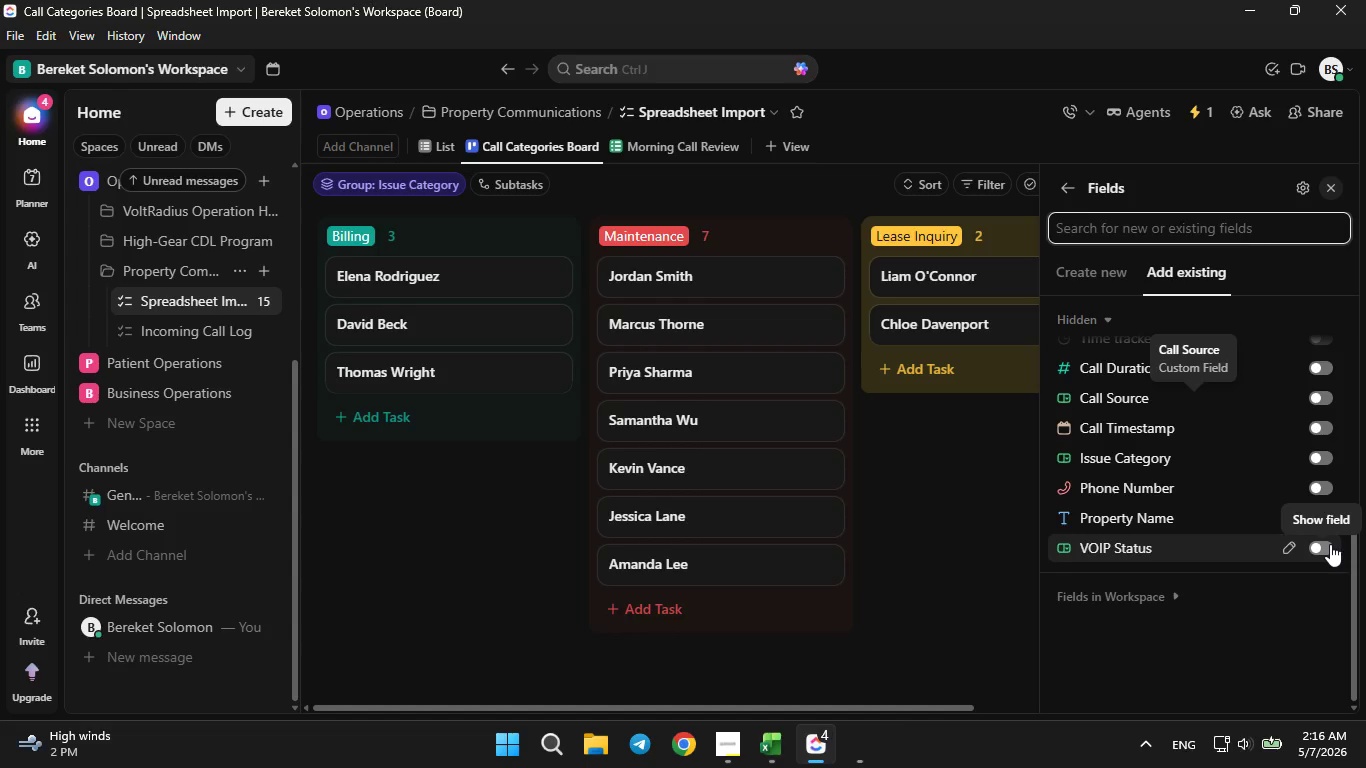 
left_click([1330, 544])
 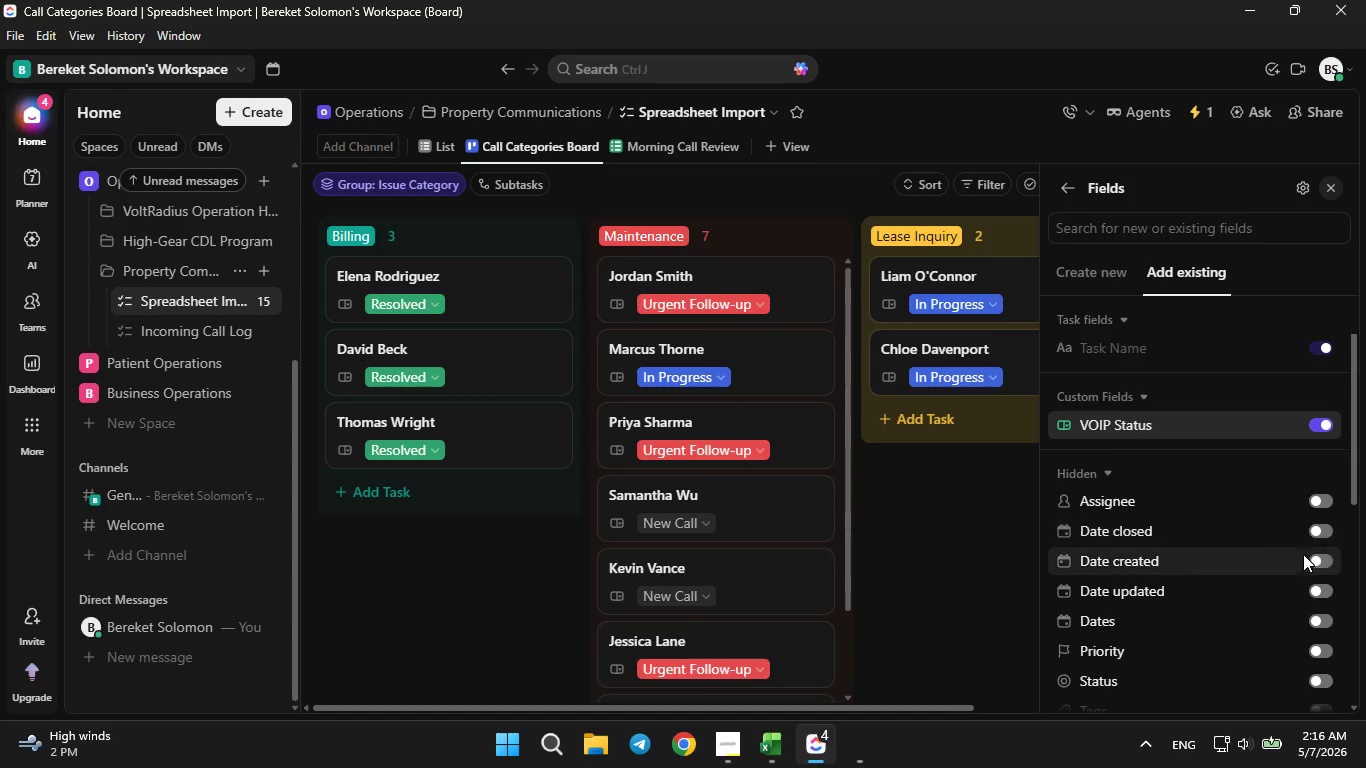 
scroll: coordinate [1246, 531], scroll_direction: down, amount: 12.0
 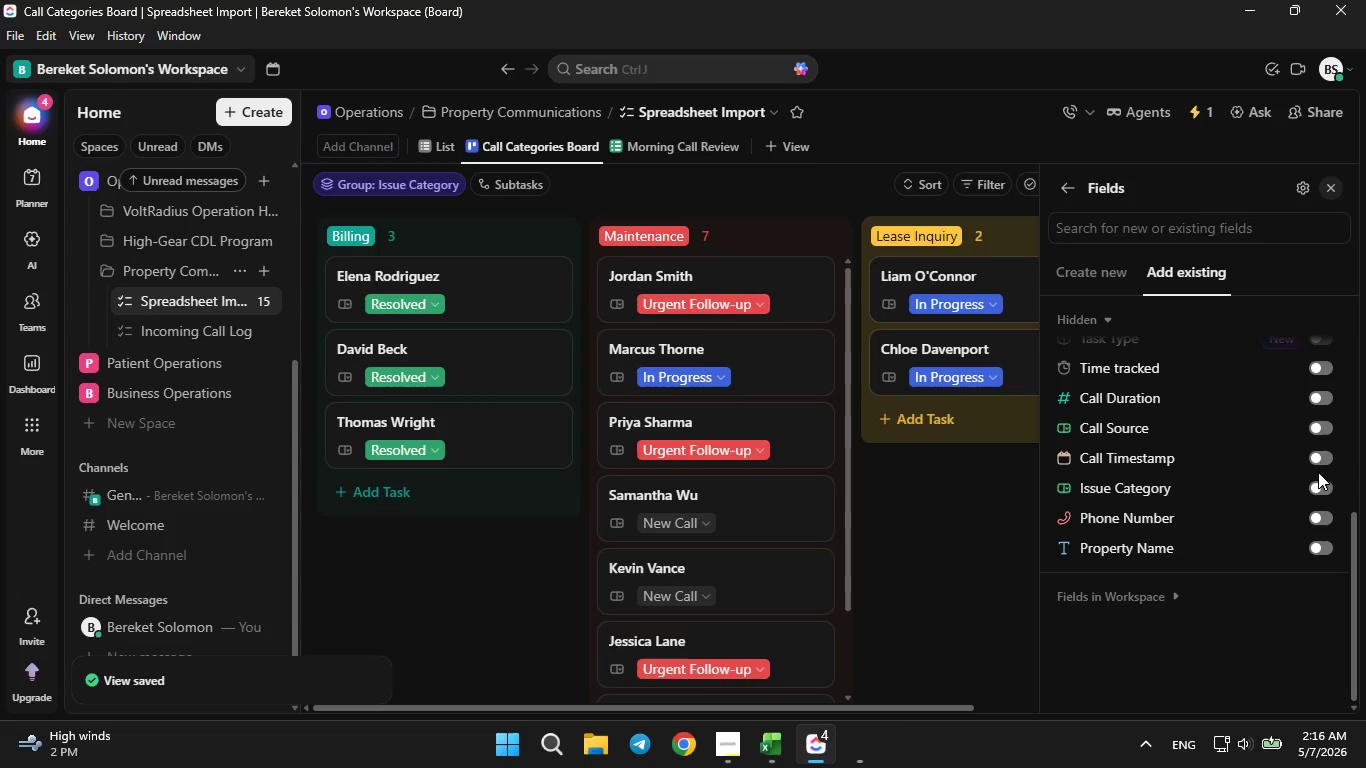 
left_click([1315, 430])
 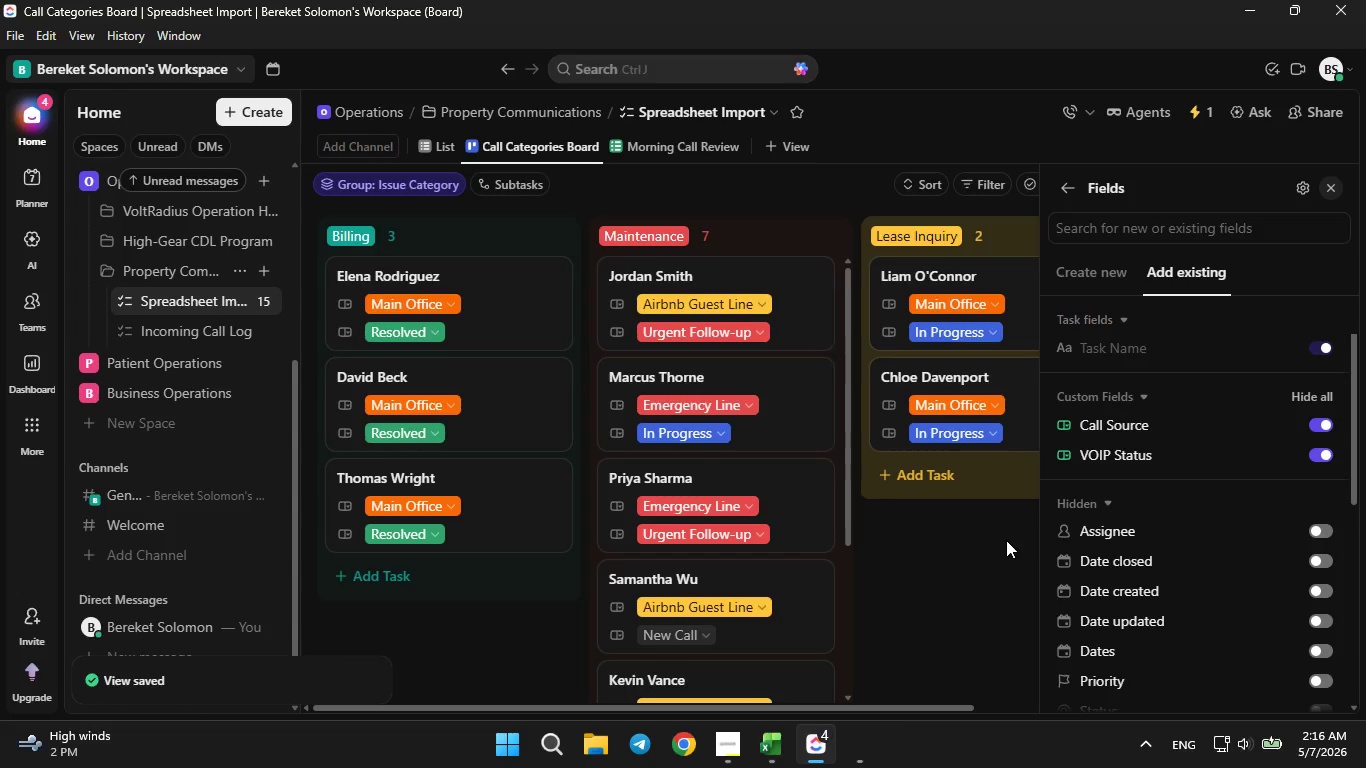 
scroll: coordinate [1197, 544], scroll_direction: down, amount: 13.0
 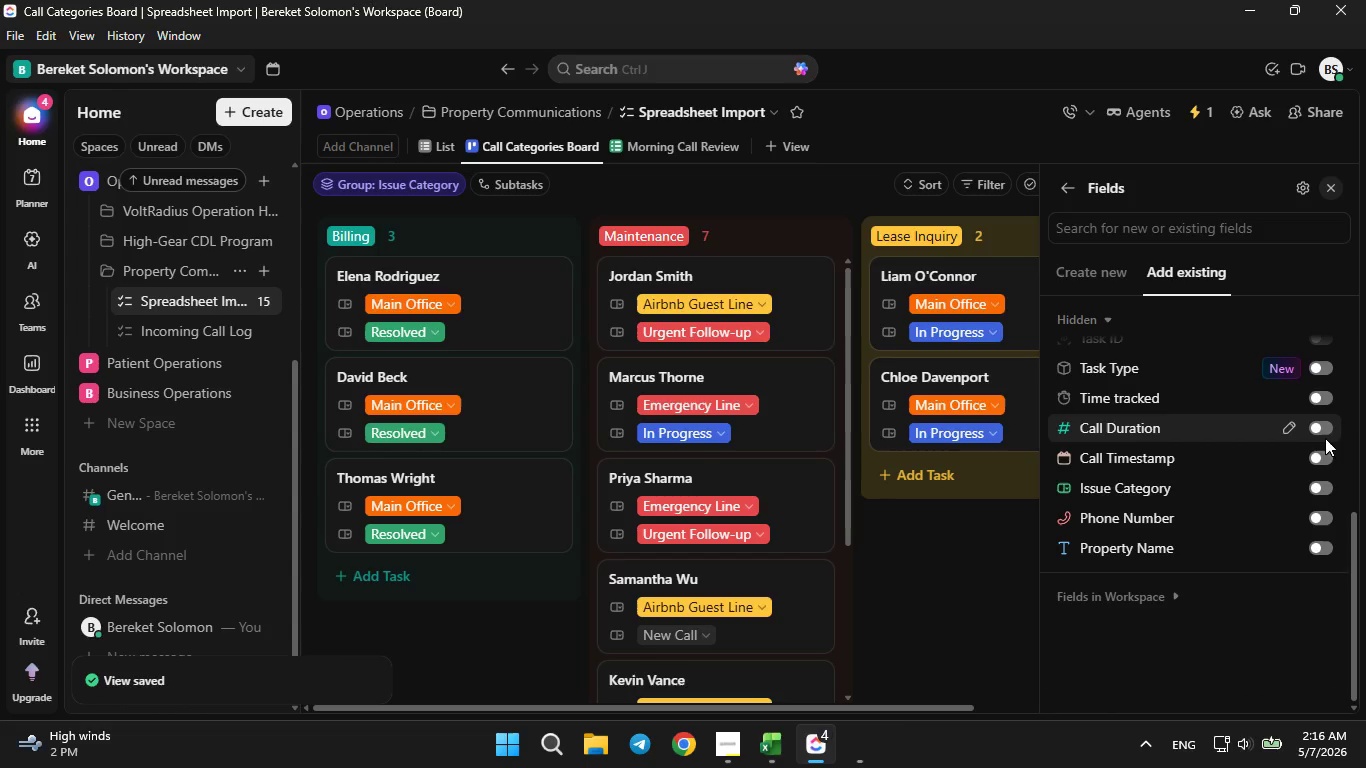 
left_click([1321, 434])
 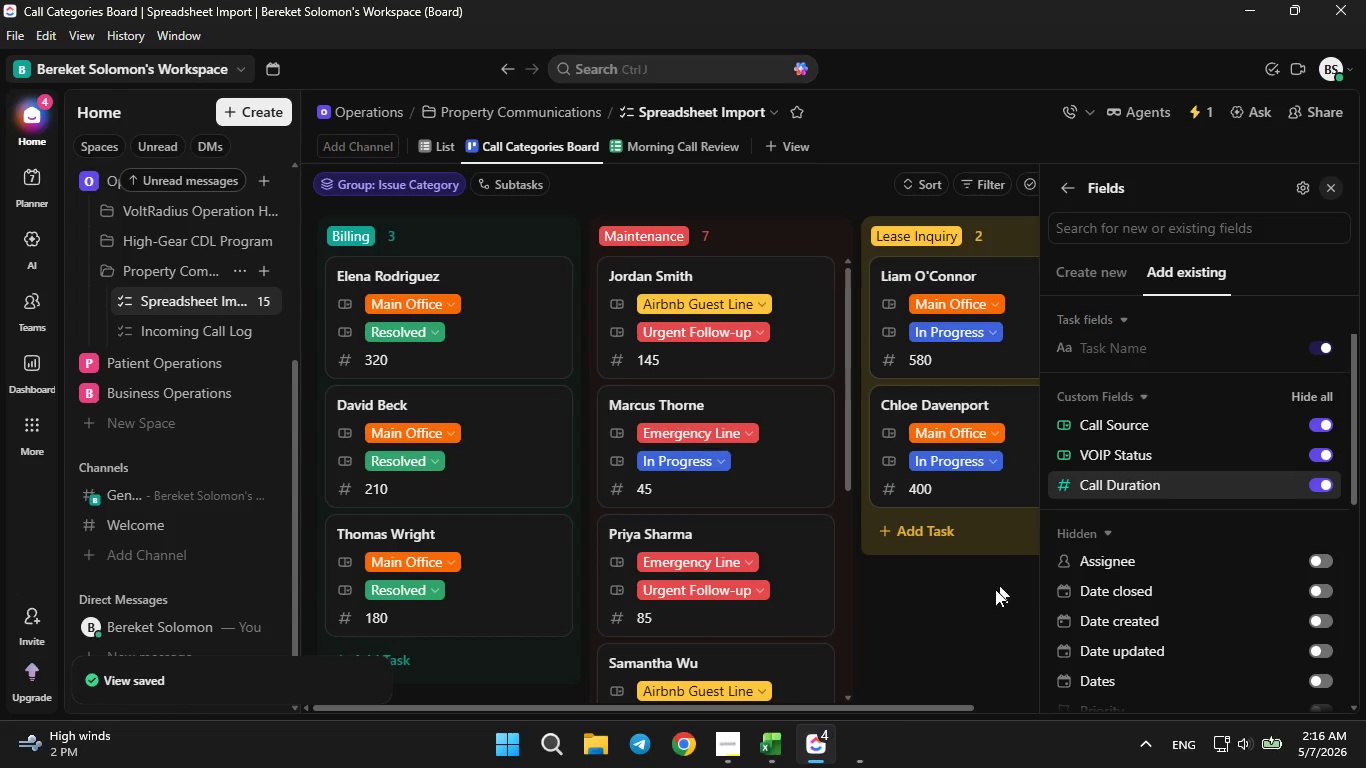 
left_click([970, 604])
 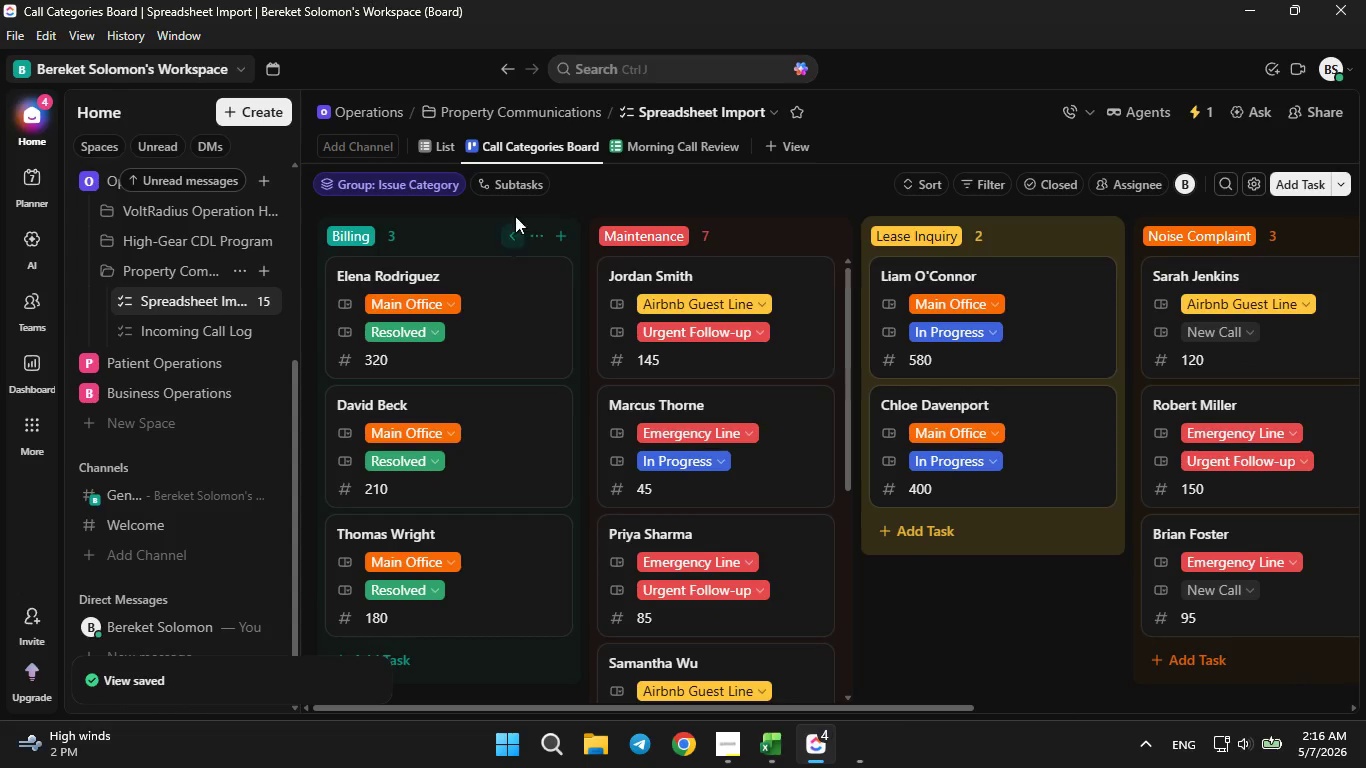 
left_click([639, 138])
 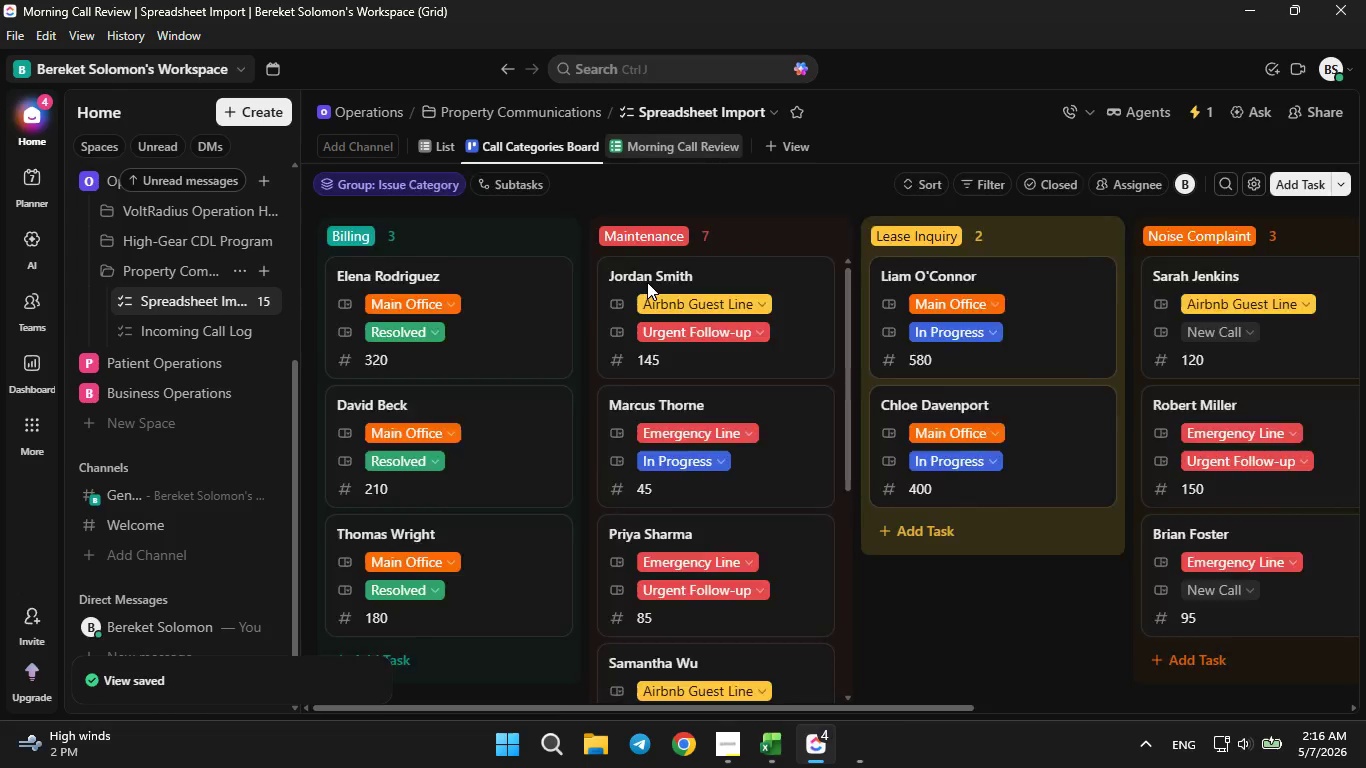 
scroll: coordinate [648, 291], scroll_direction: down, amount: 3.0
 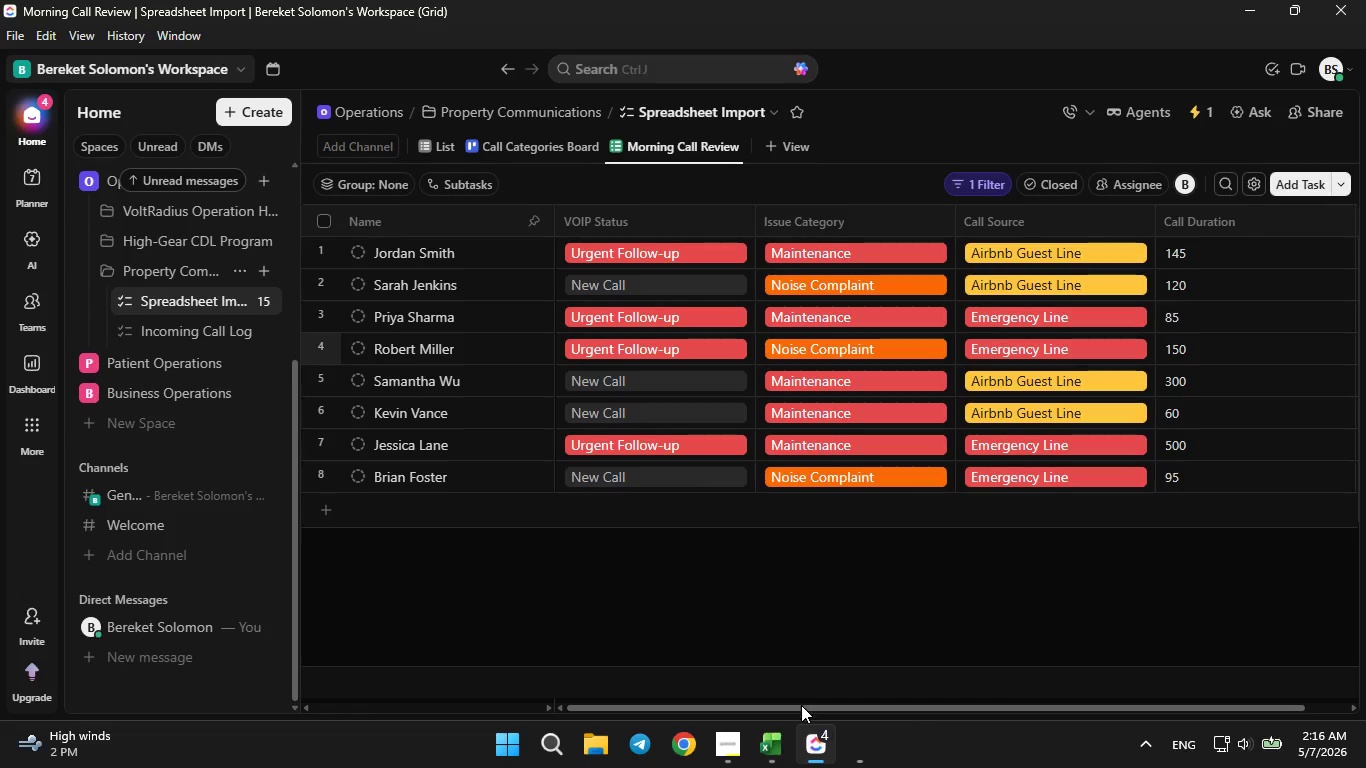 
left_click_drag(start_coordinate=[801, 707], to_coordinate=[939, 695])
 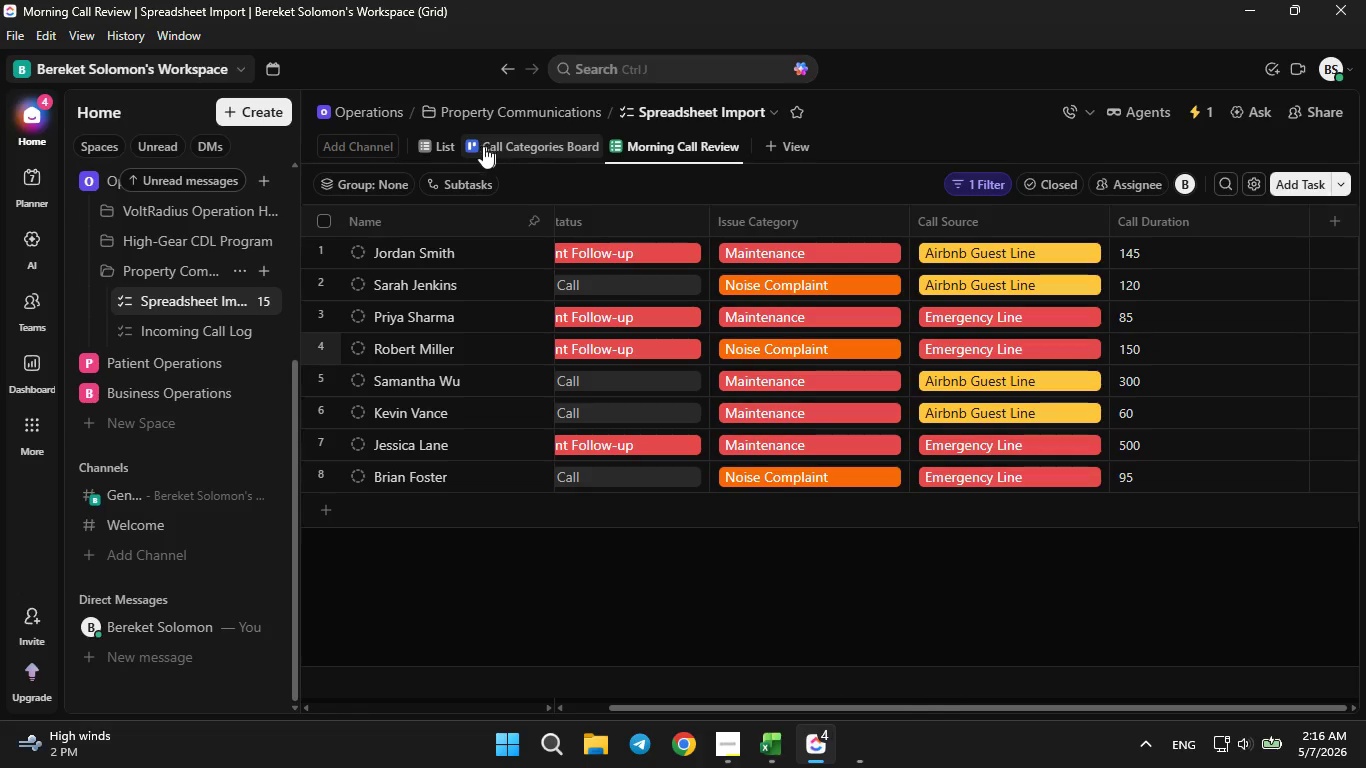 
left_click([446, 140])
 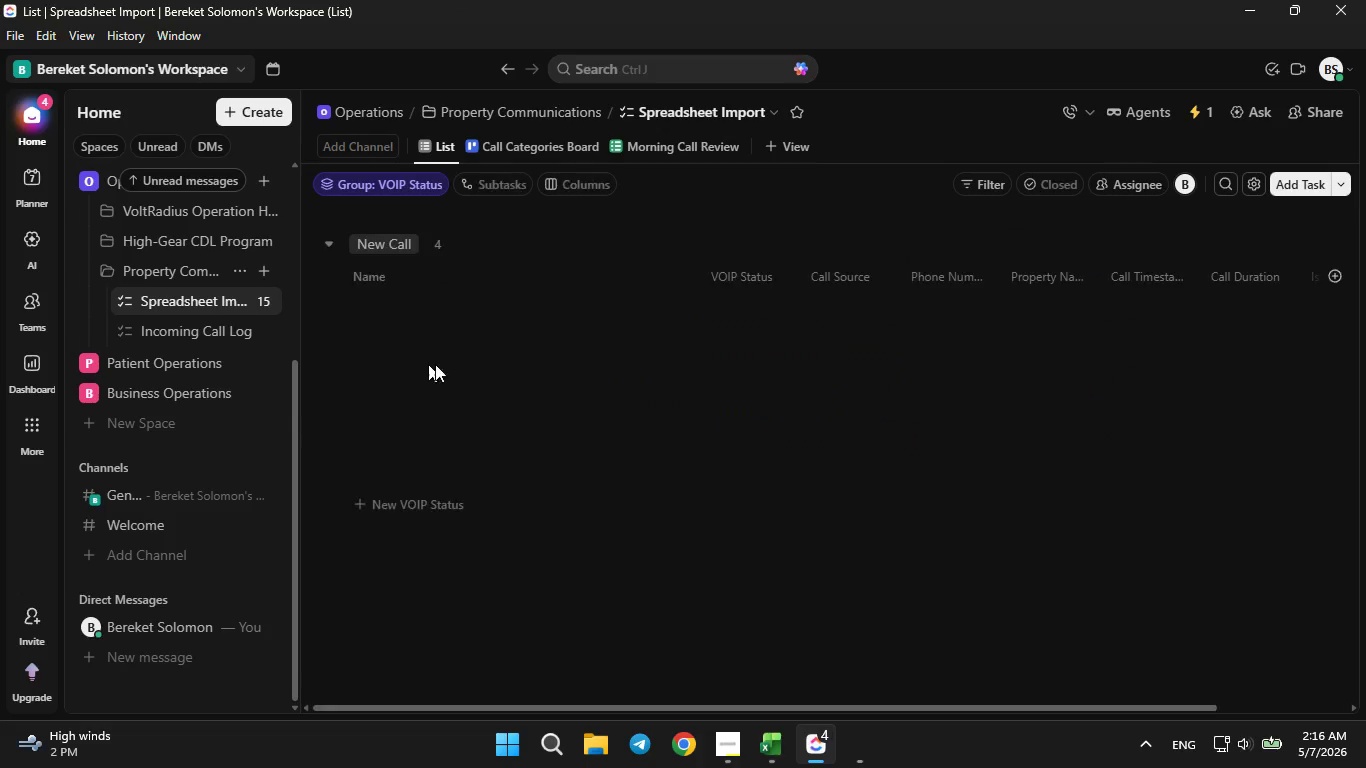 
mouse_move([477, 321])
 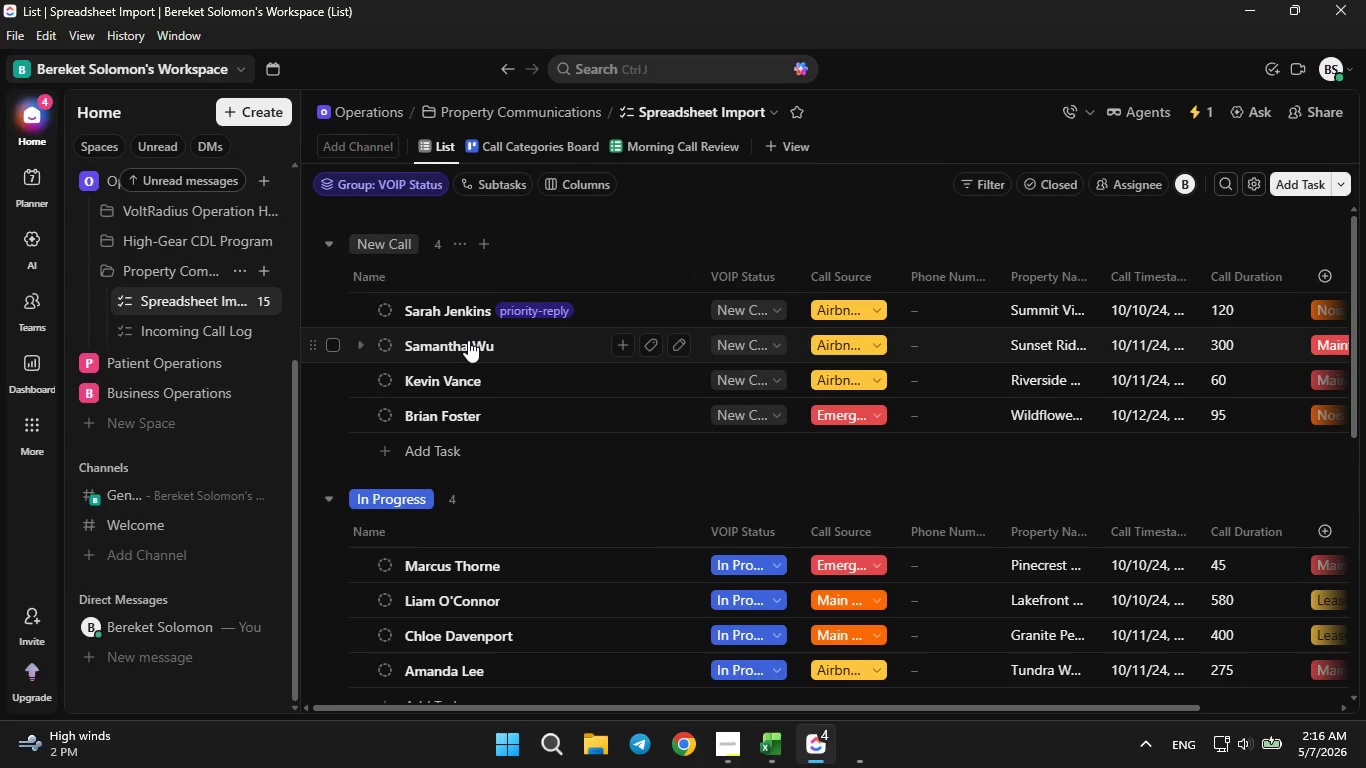 
left_click([468, 340])
 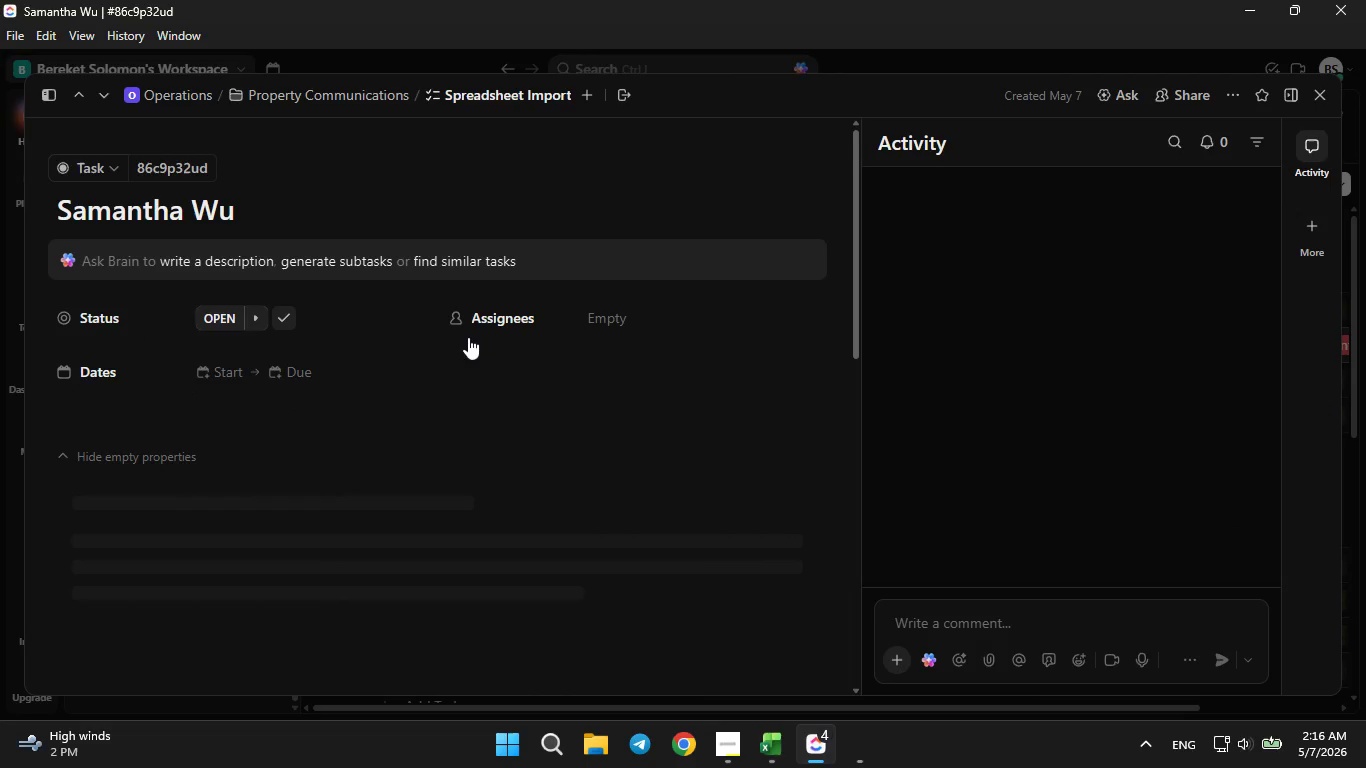 
scroll: coordinate [468, 337], scroll_direction: down, amount: 3.0
 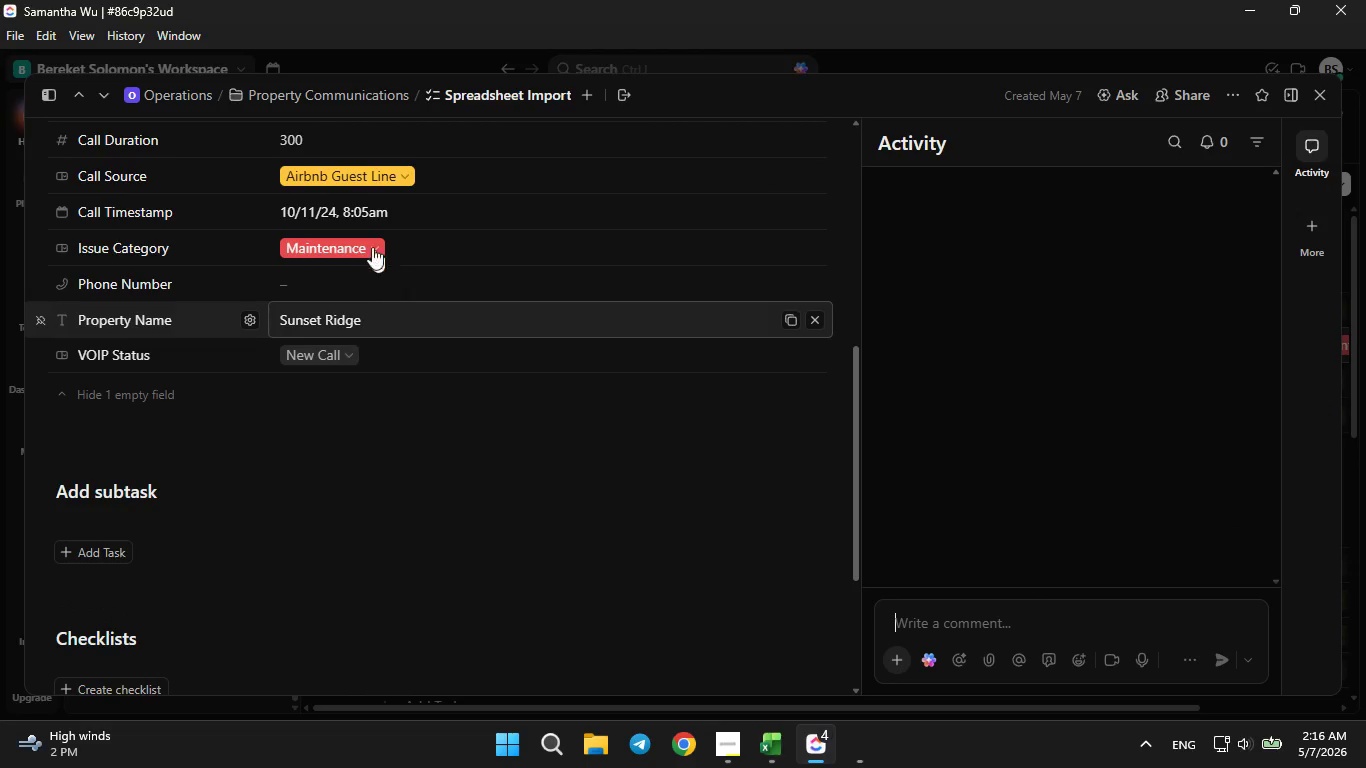 
left_click([363, 242])
 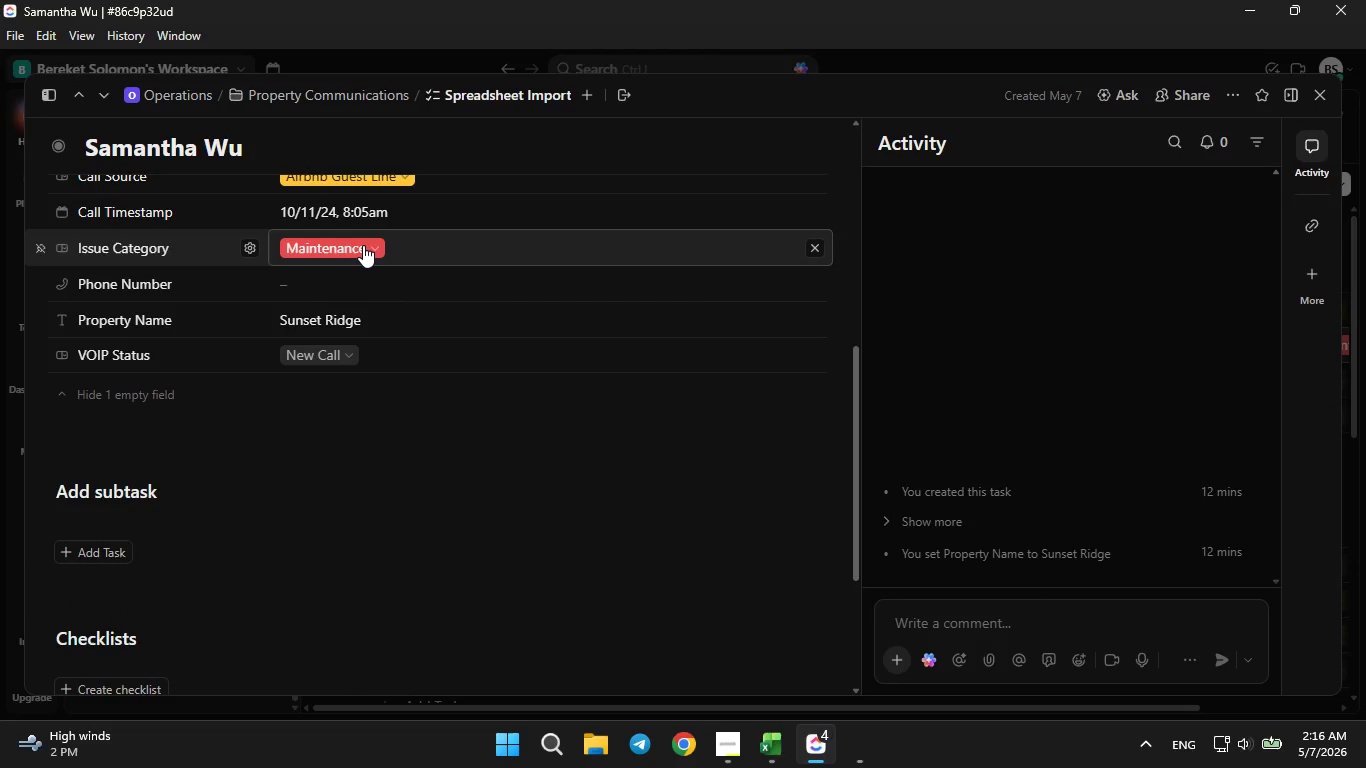 
left_click([363, 245])
 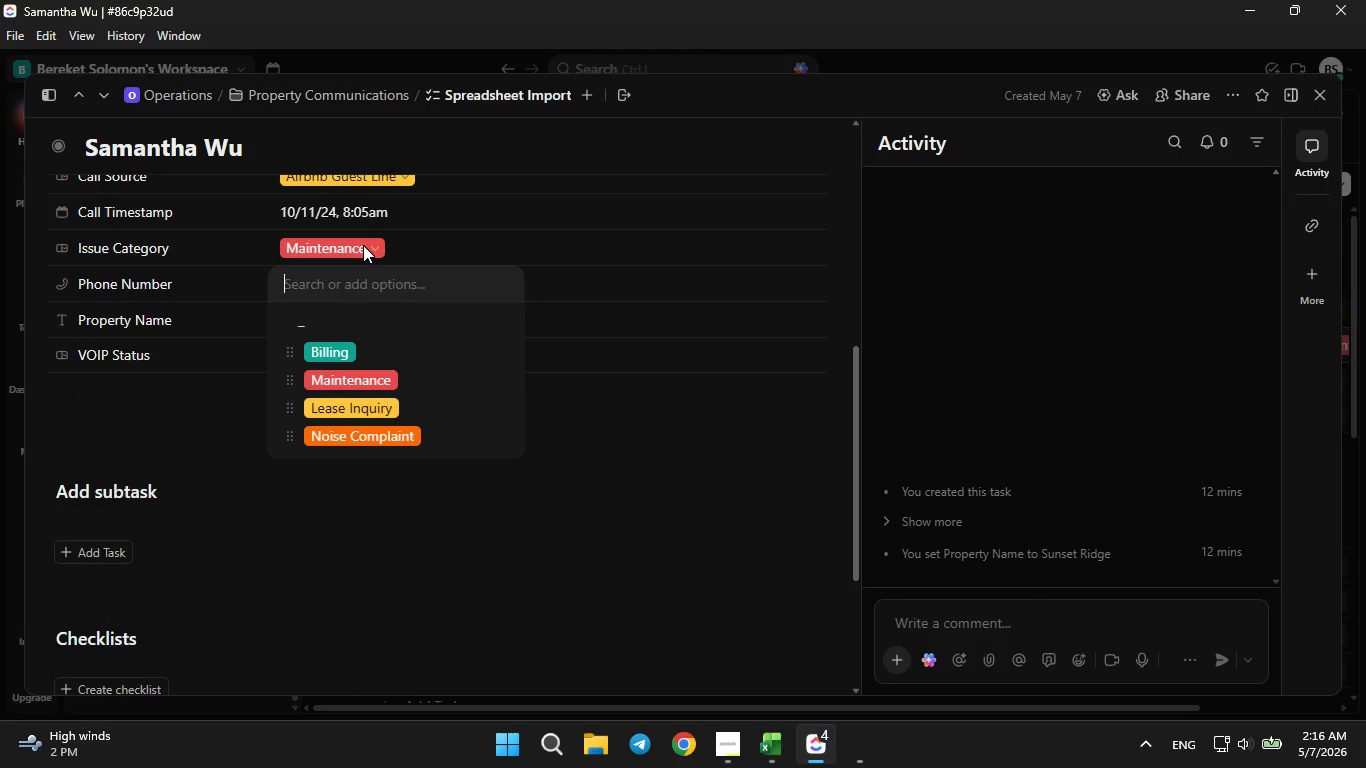 
left_click([363, 245])
 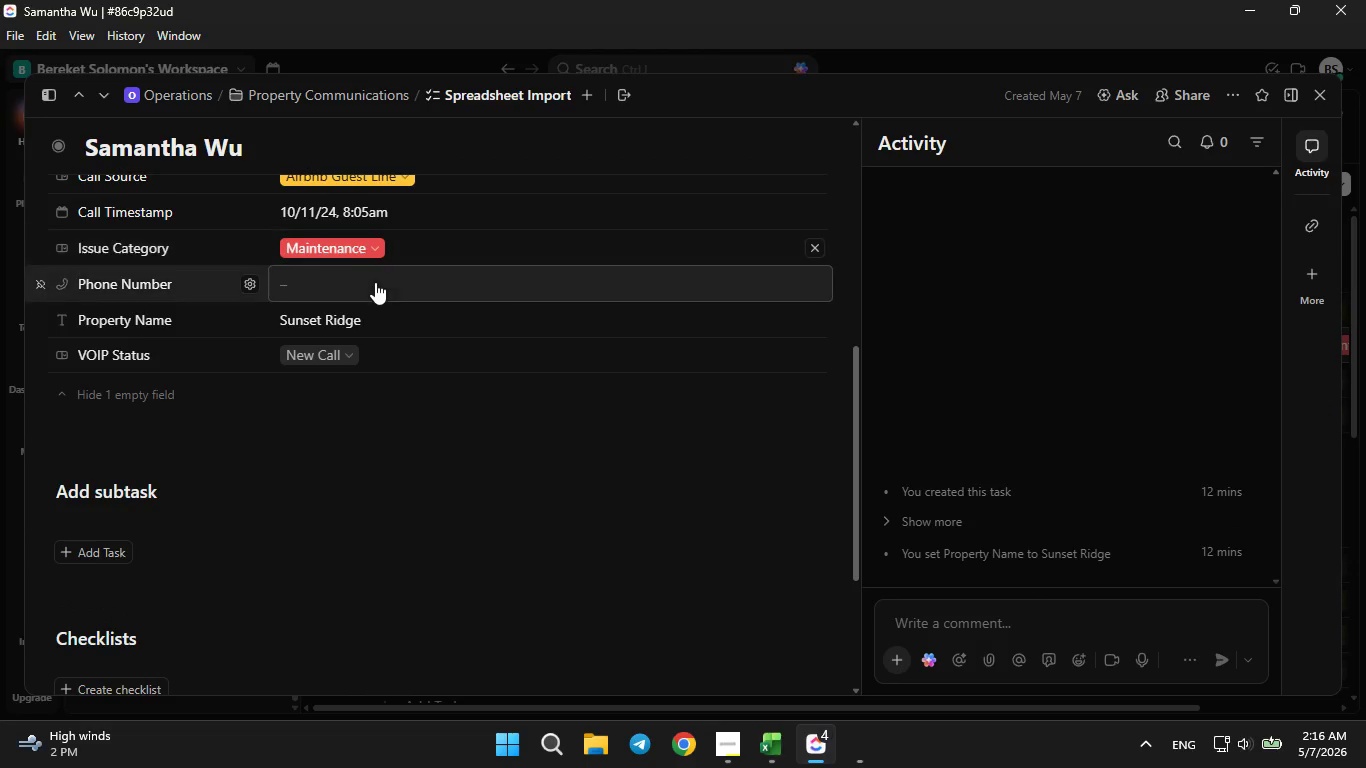 
scroll: coordinate [375, 282], scroll_direction: up, amount: 1.0
 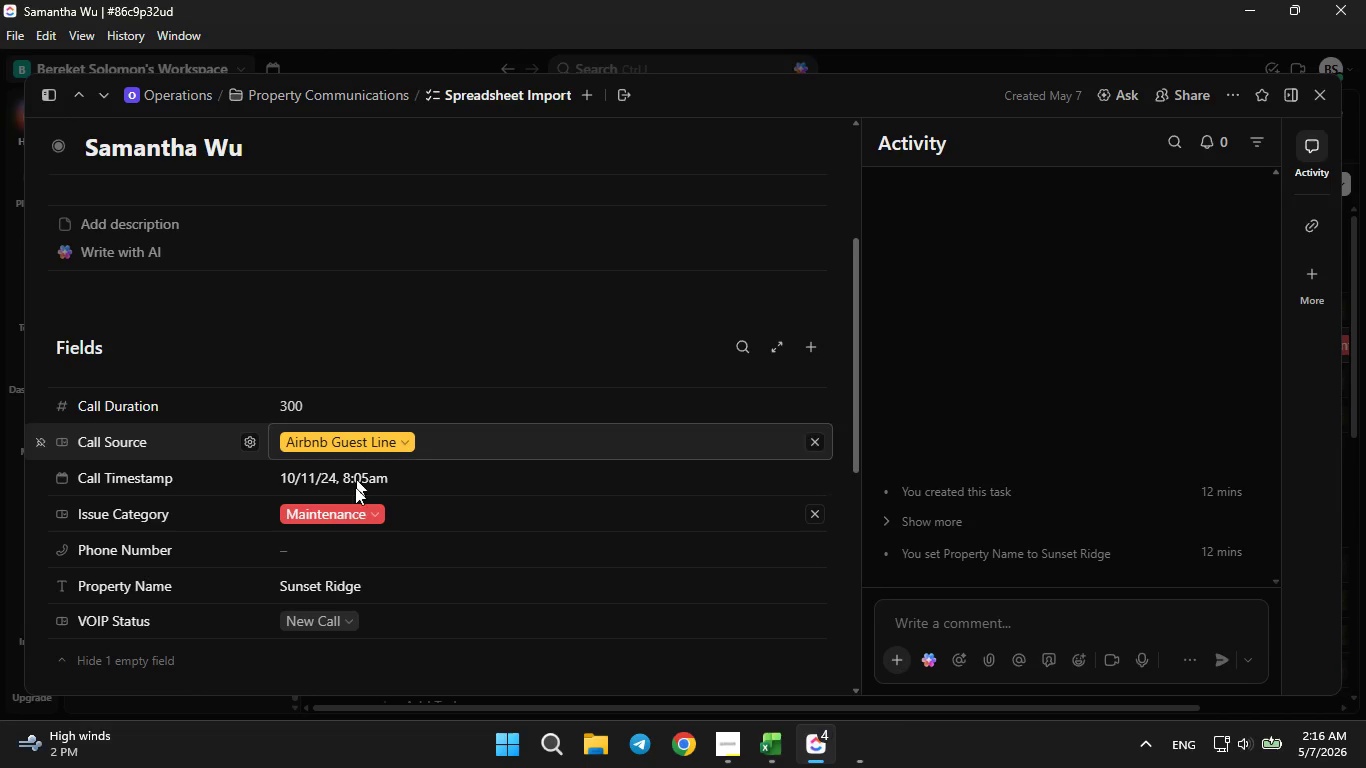 
left_click([337, 610])
 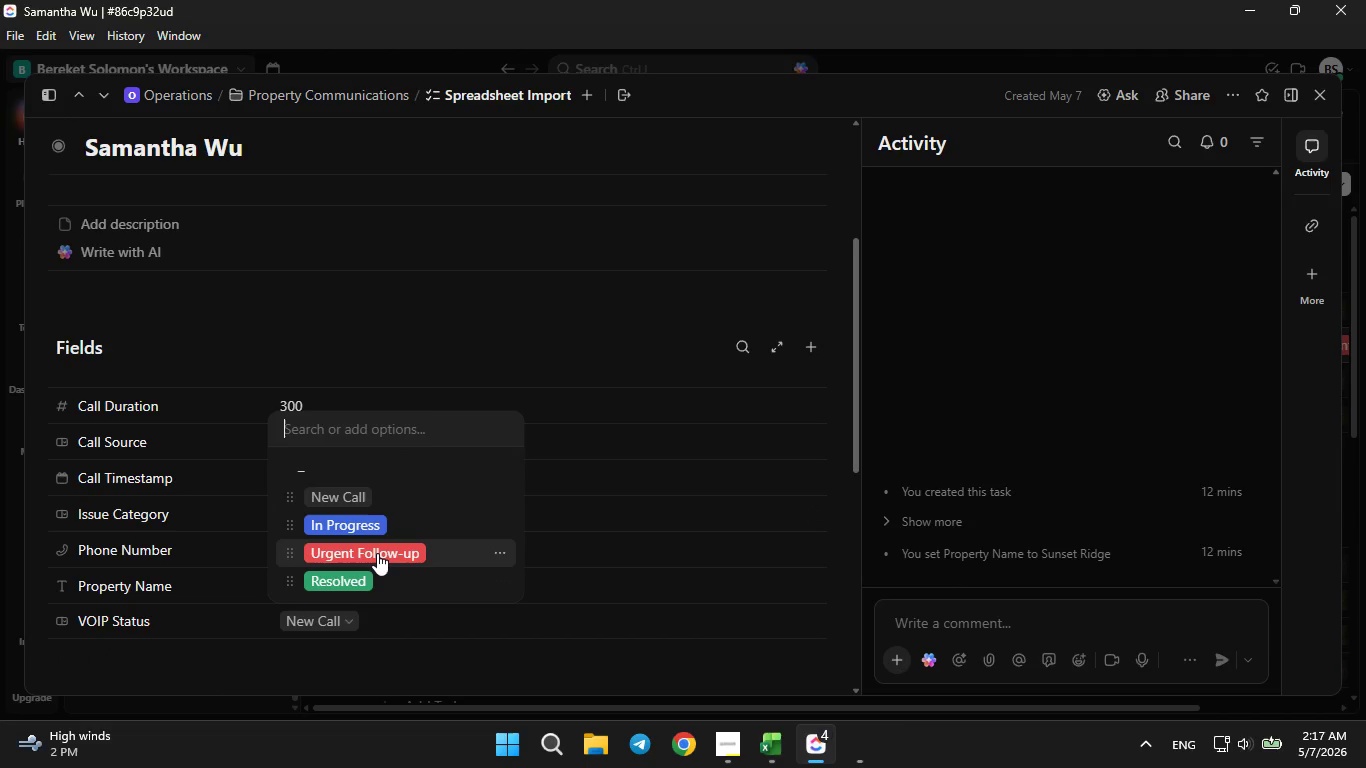 
left_click([377, 545])
 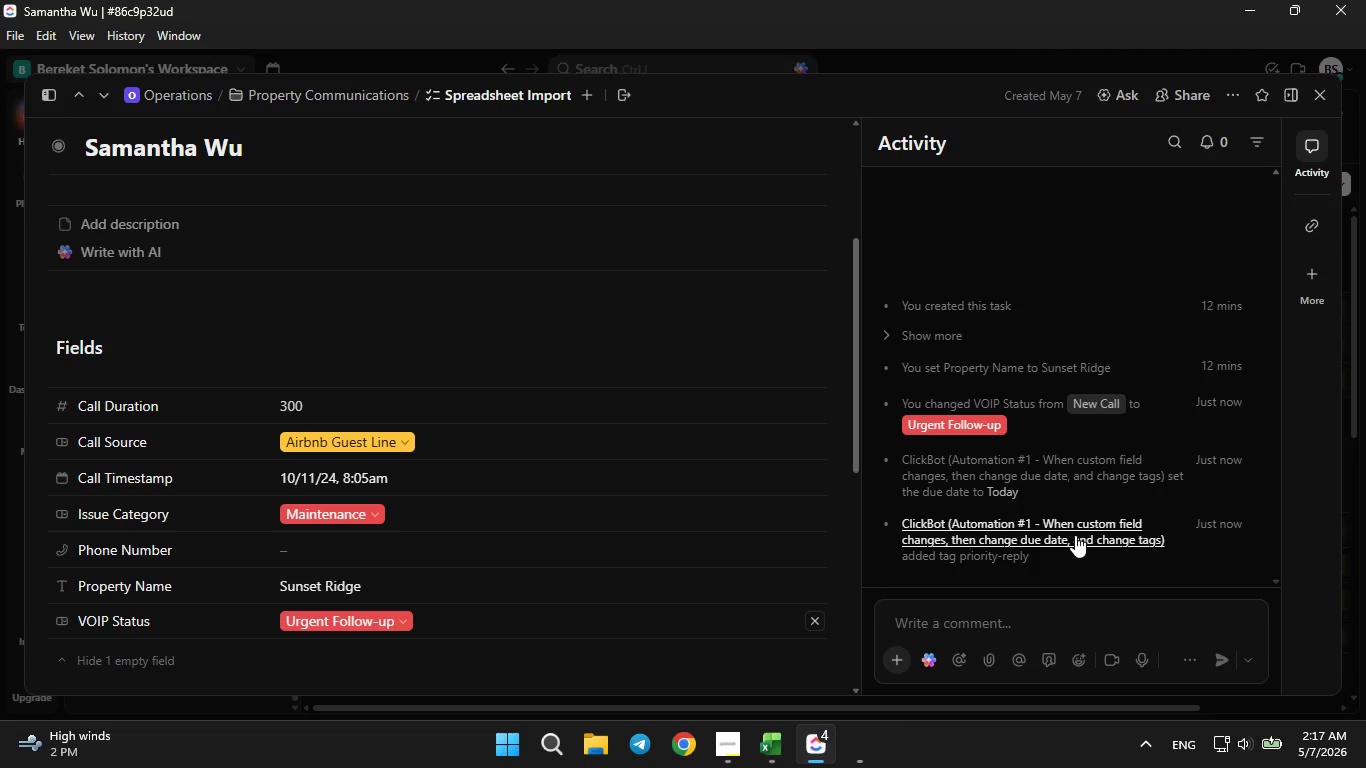 
wait(24.66)
 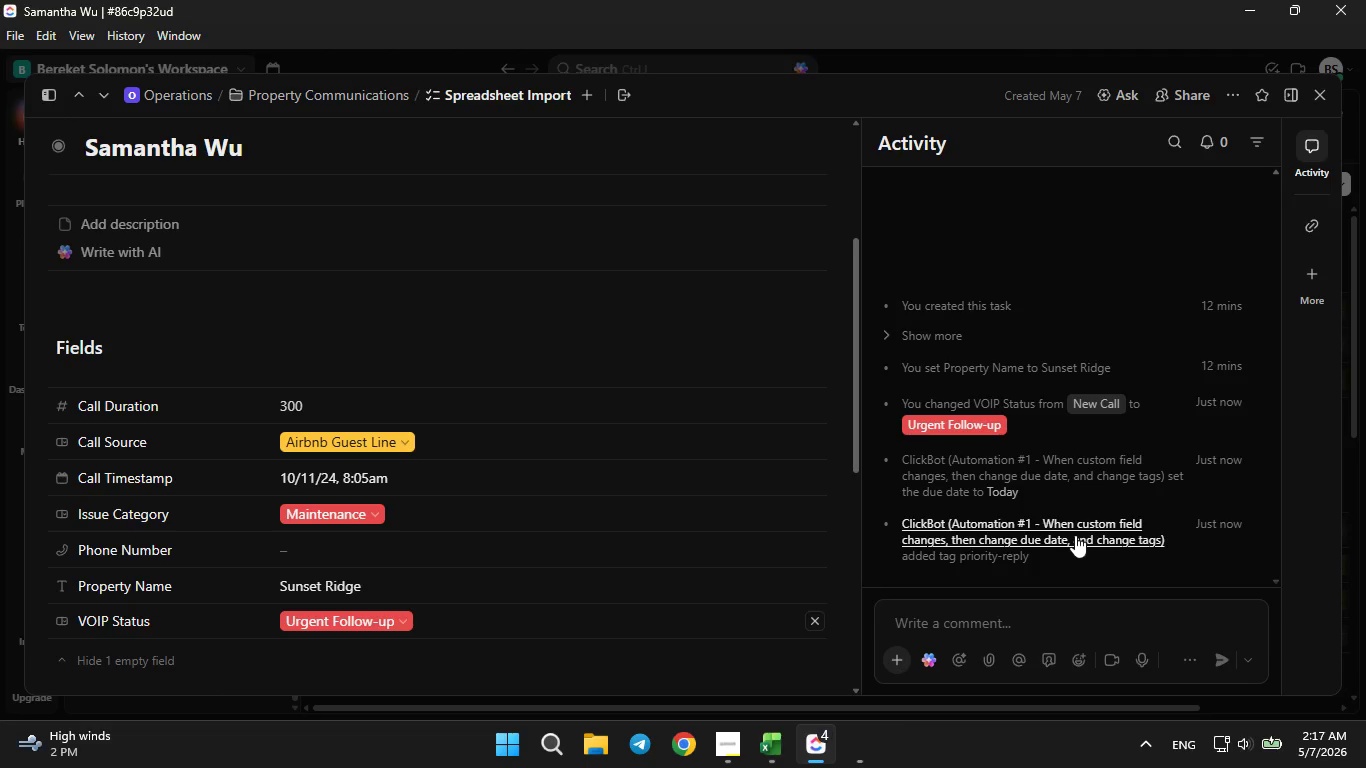 
scroll: coordinate [565, 530], scroll_direction: up, amount: 5.0
 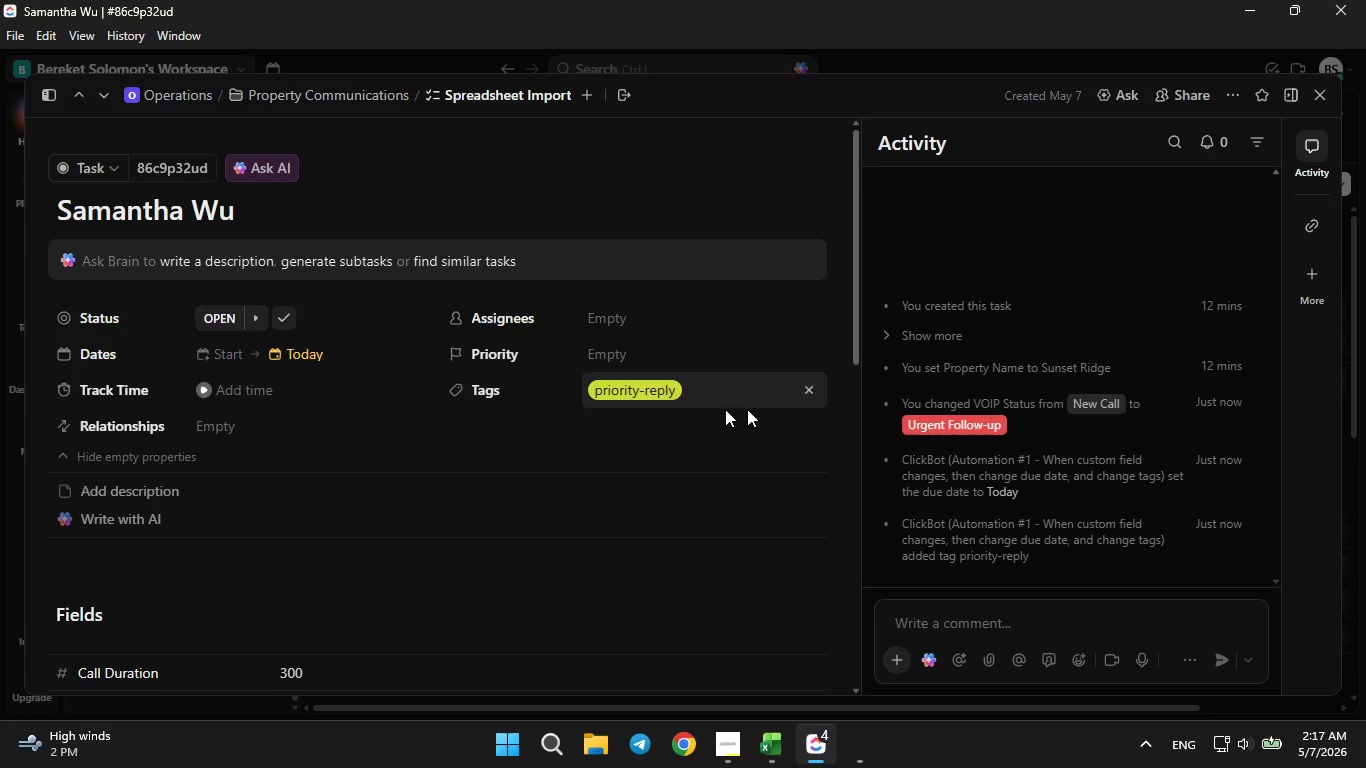 
left_click([1313, 87])
 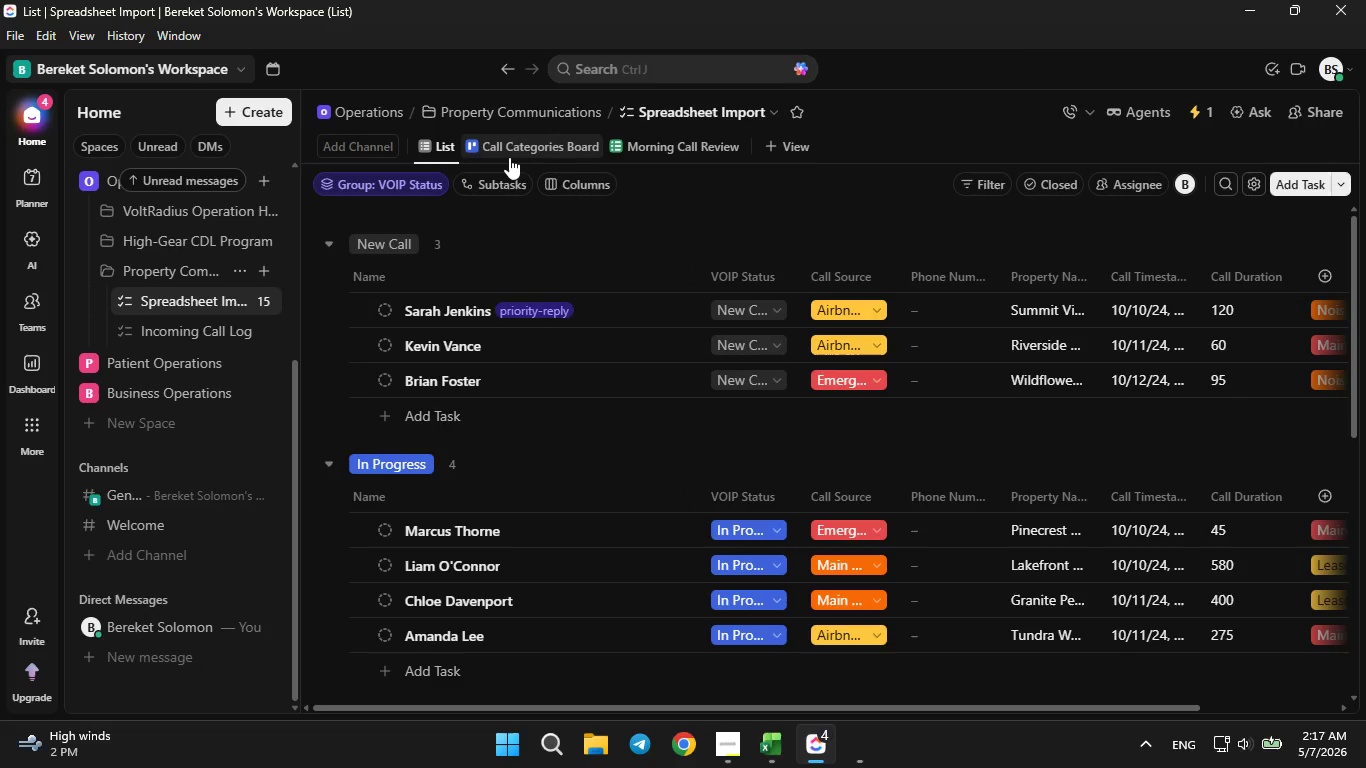 
left_click([509, 155])
 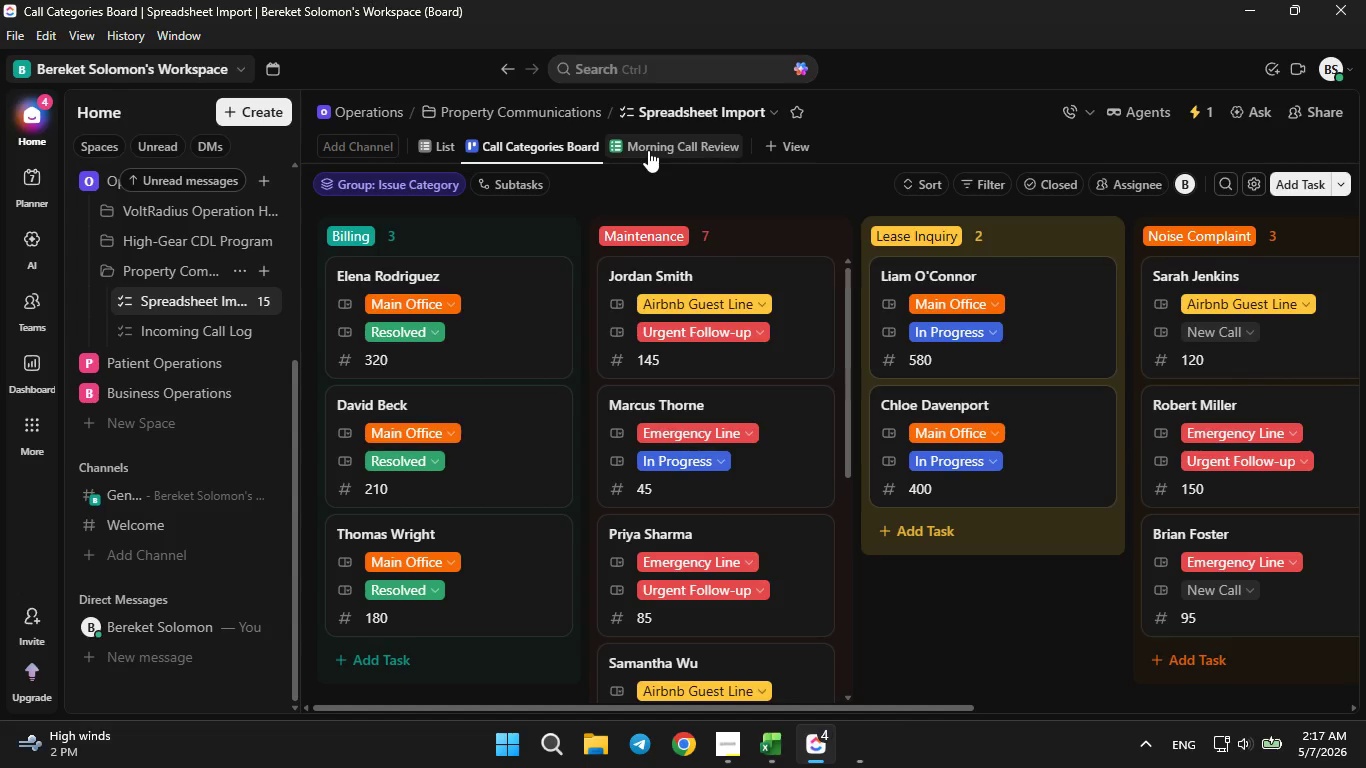 
left_click([648, 149])
 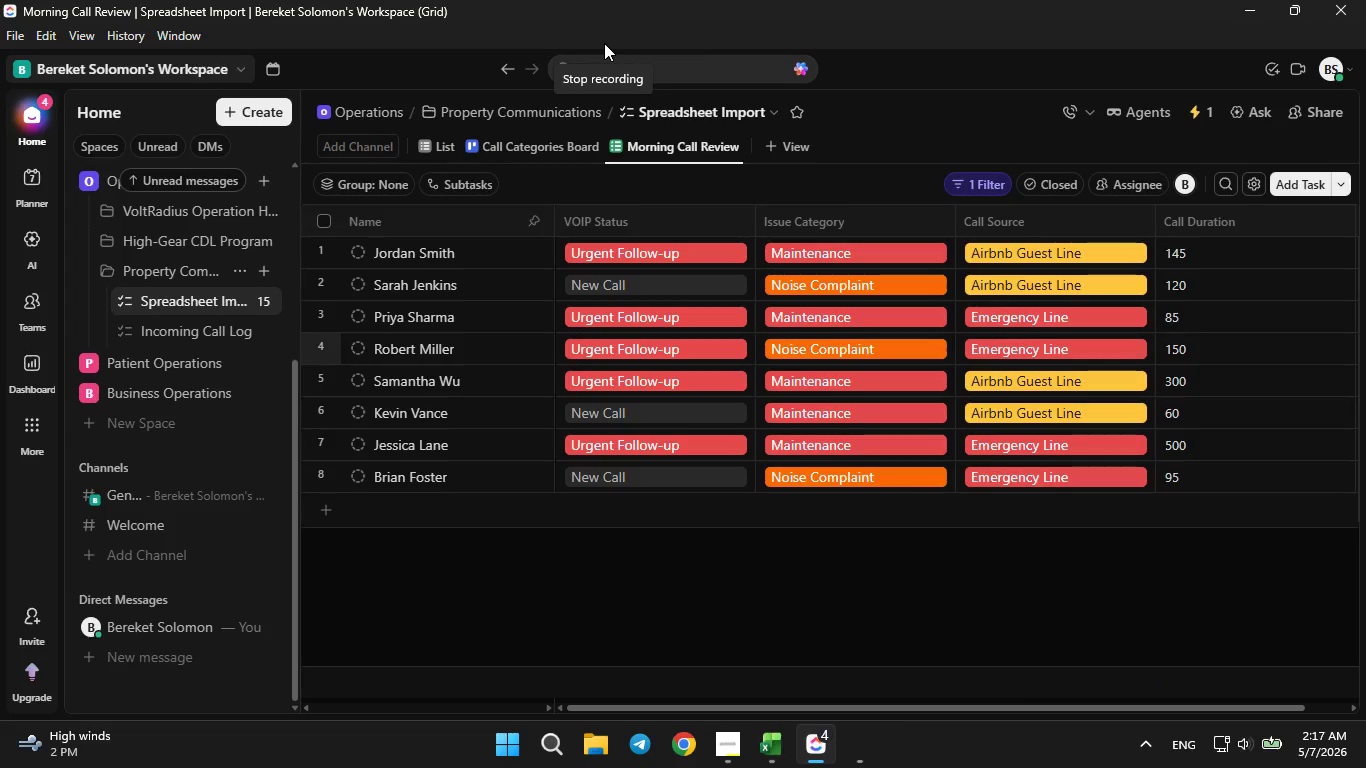 
wait(6.86)
 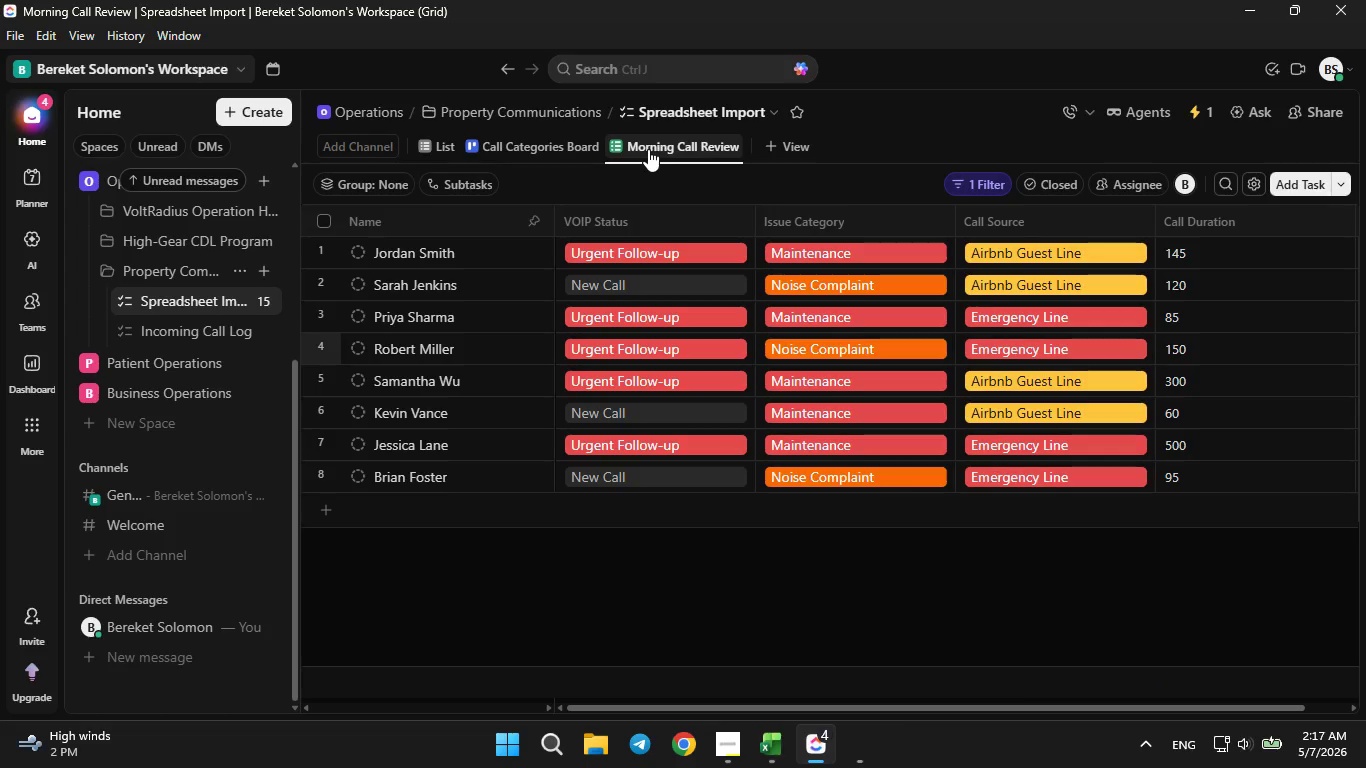 
left_click([604, 43])
 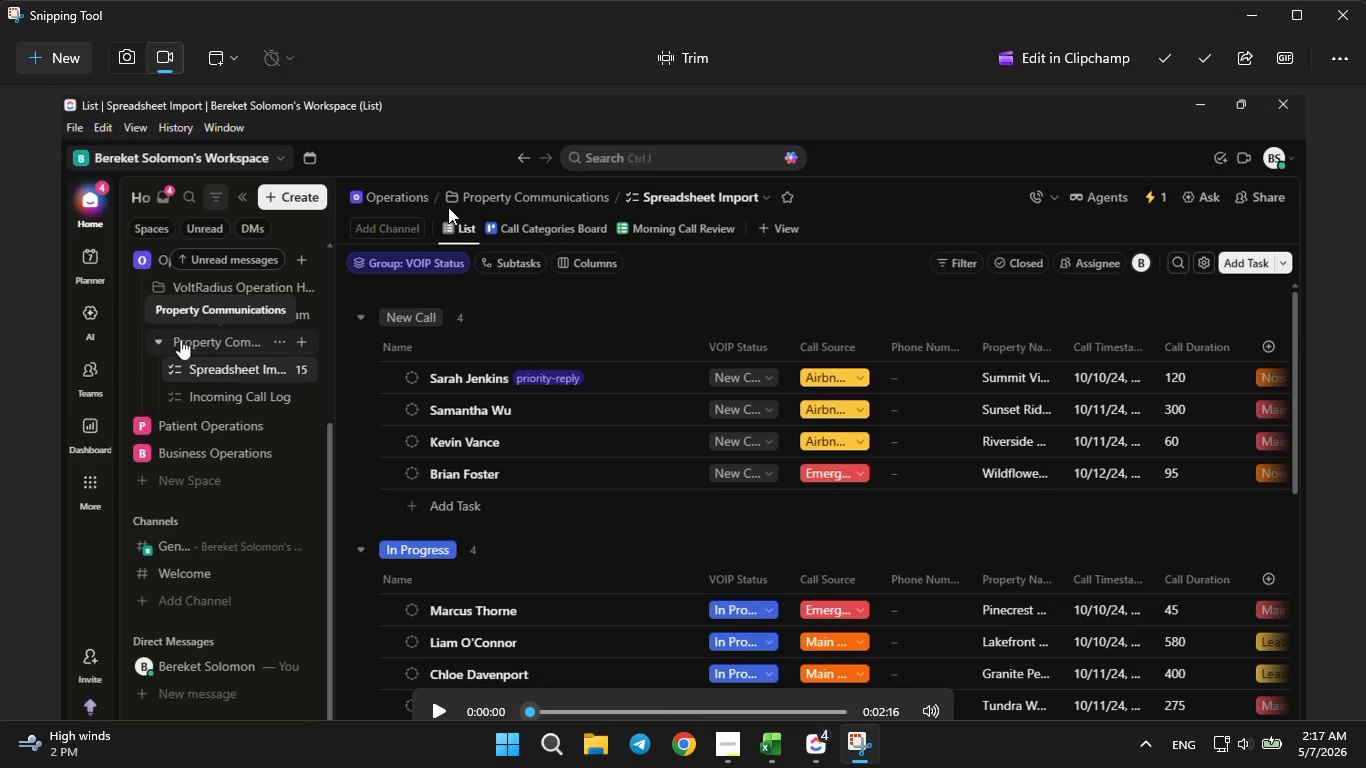 
left_click([1167, 69])
 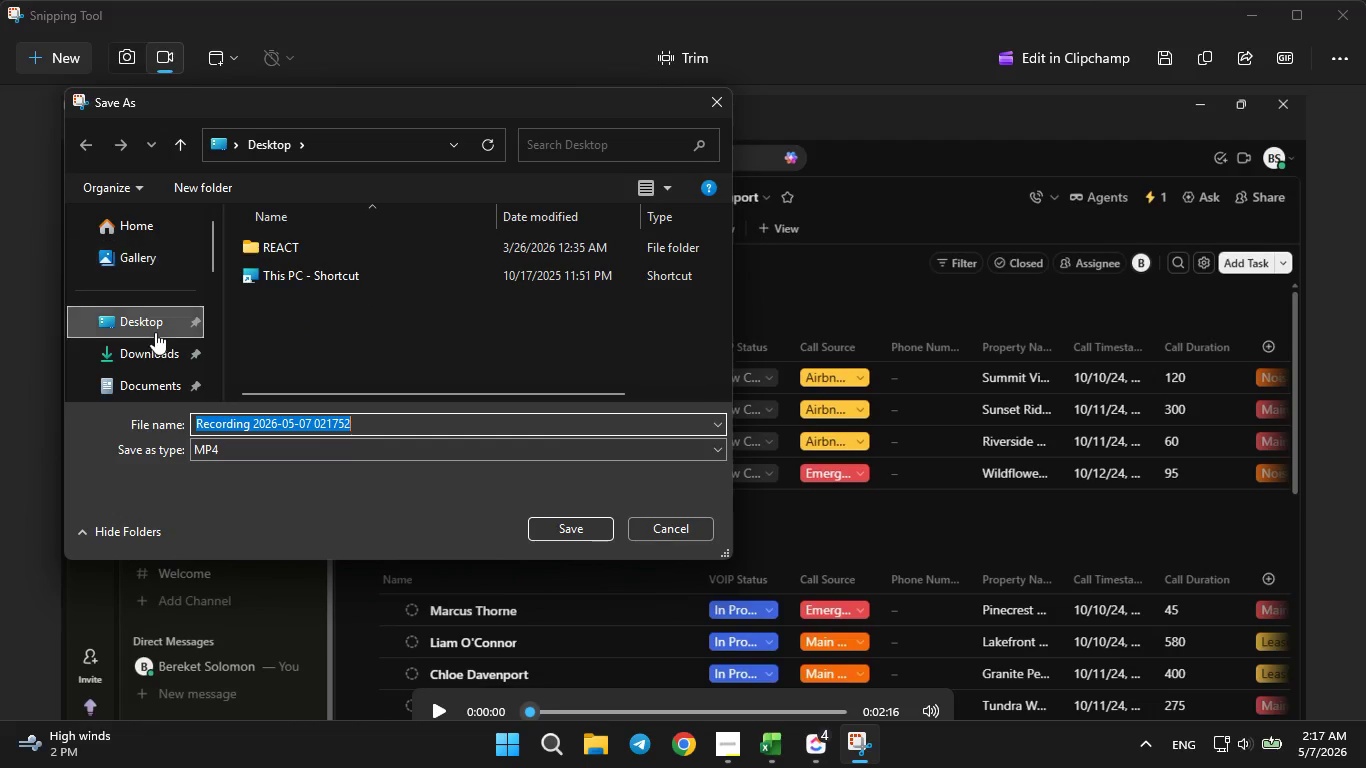 
left_click([387, 414])
 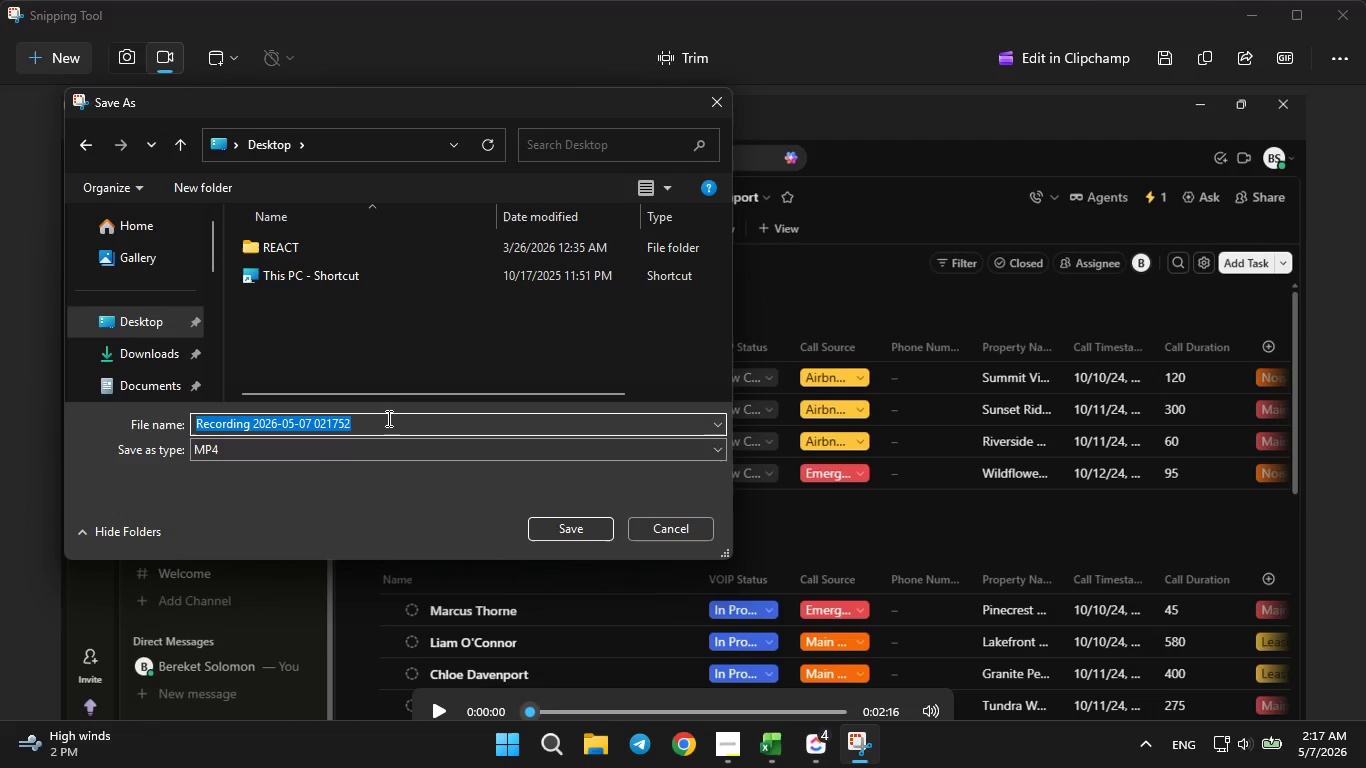 
key(Backspace)
type(loom rrecording)
 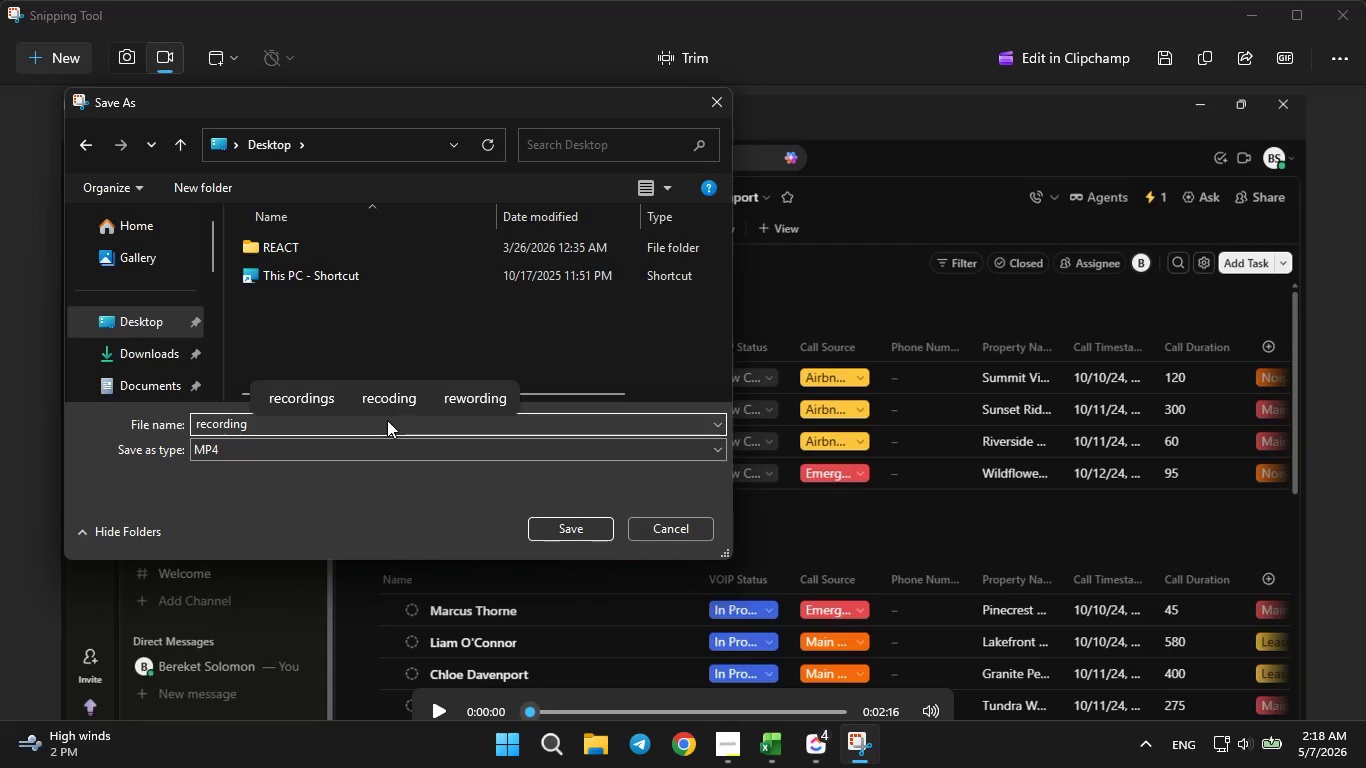 
key(Enter)
 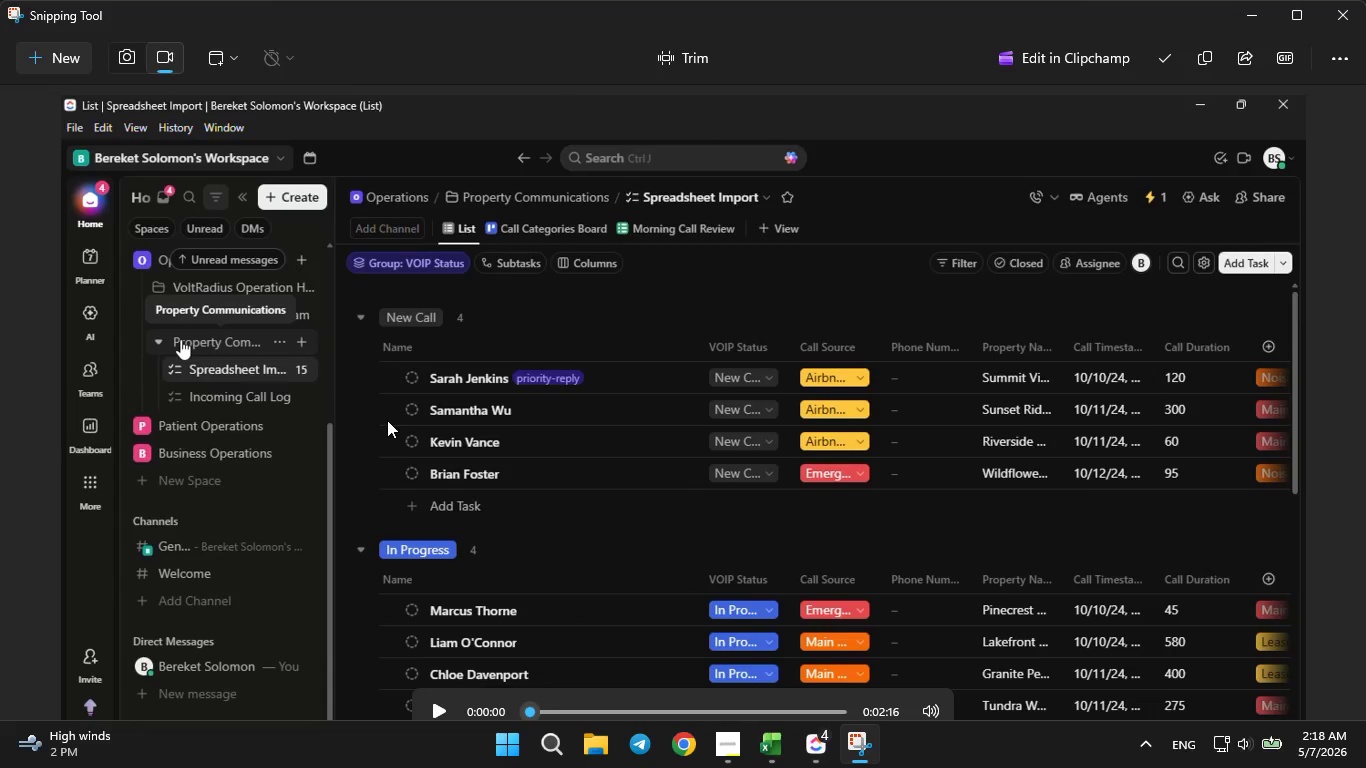 
scroll: coordinate [385, 420], scroll_direction: up, amount: 1.0
 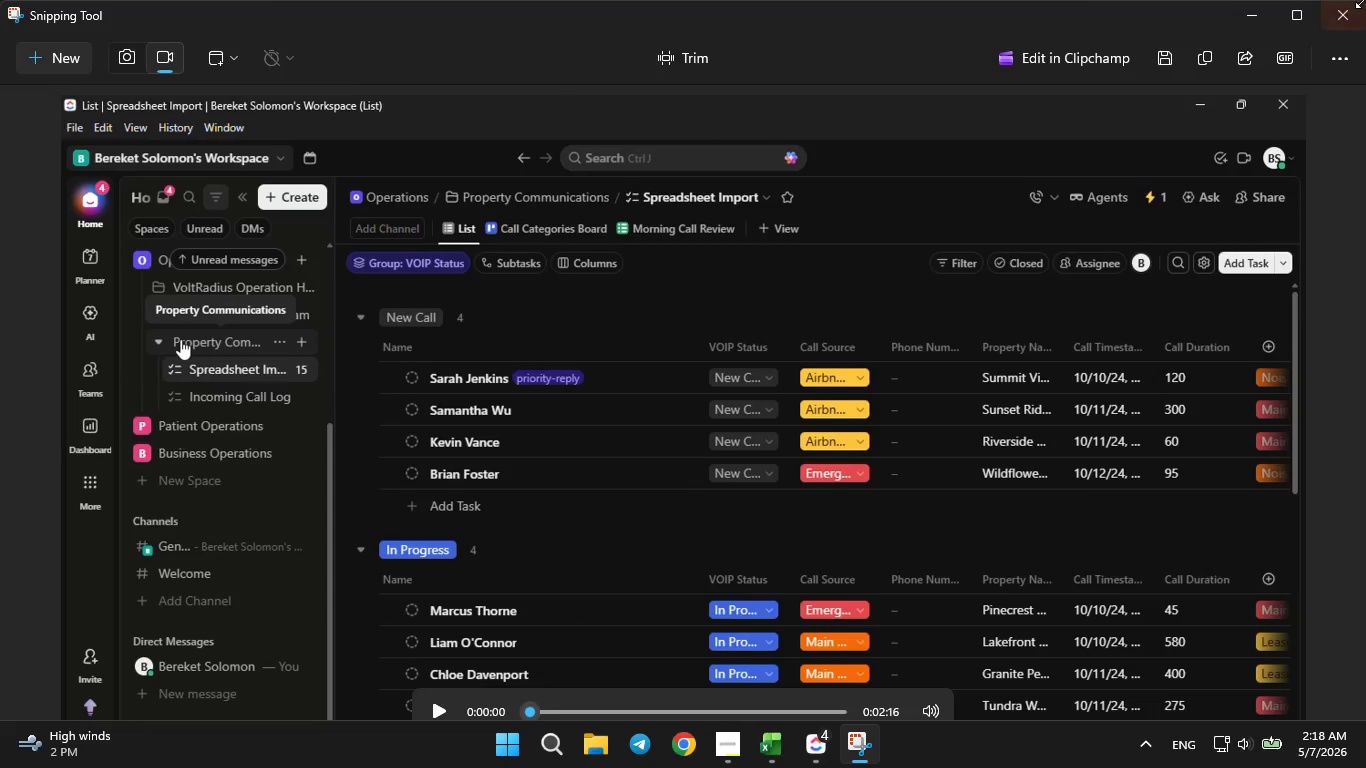 
left_click([1363, 0])
 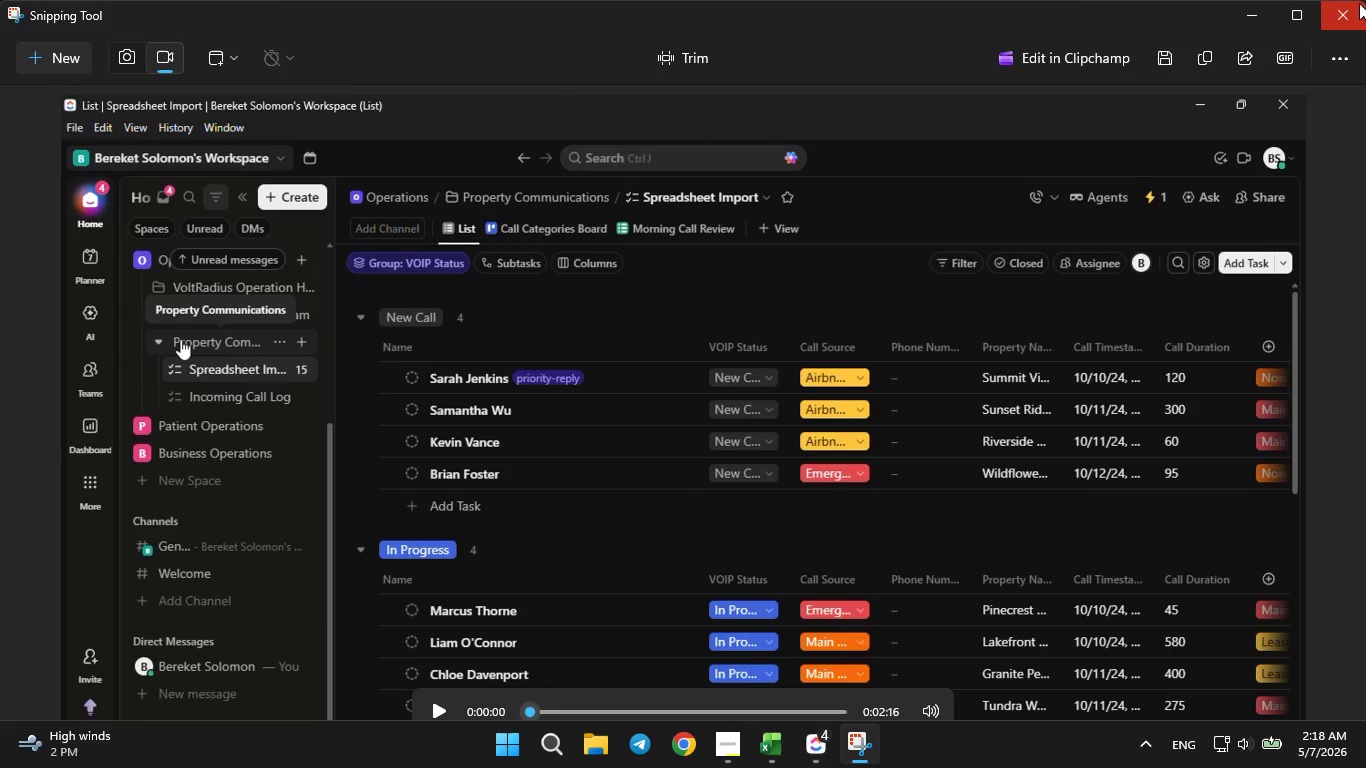 
left_click([1359, 3])
 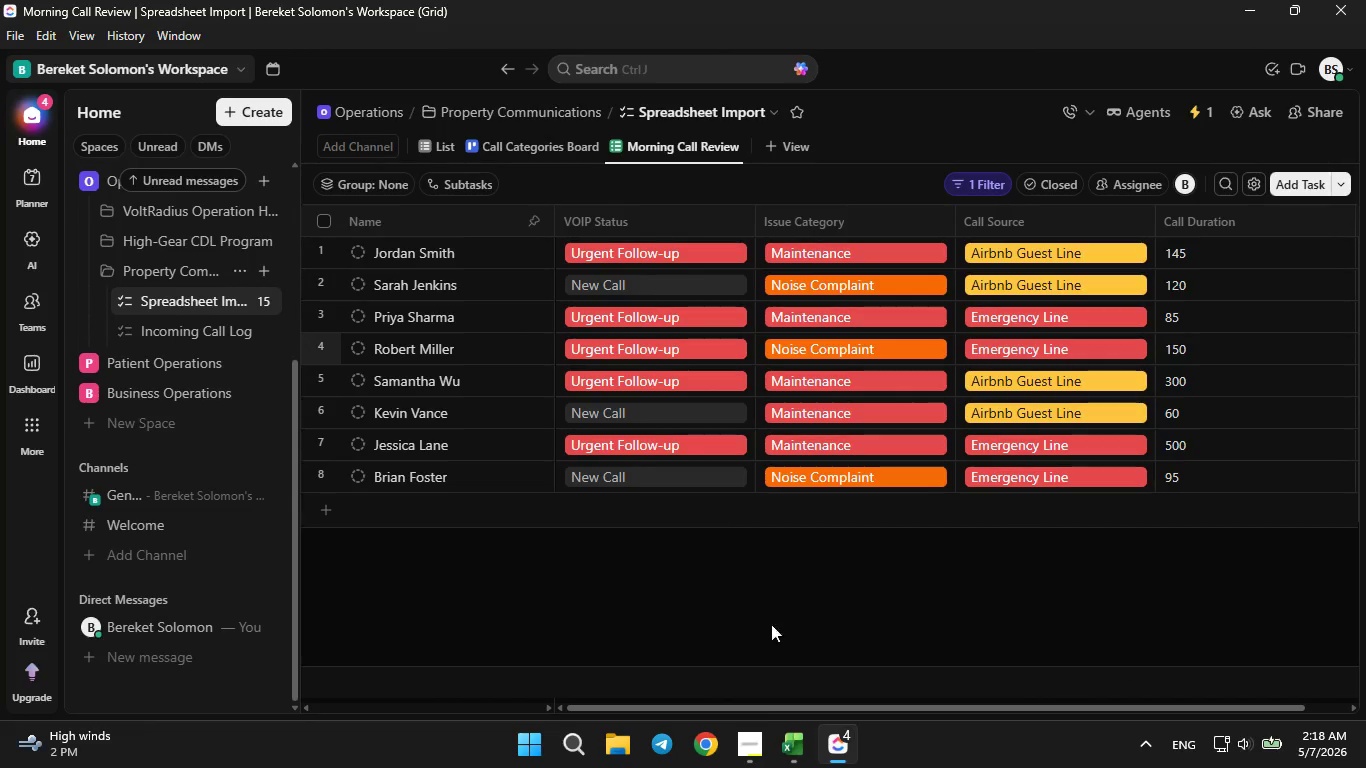 
left_click([753, 744])
 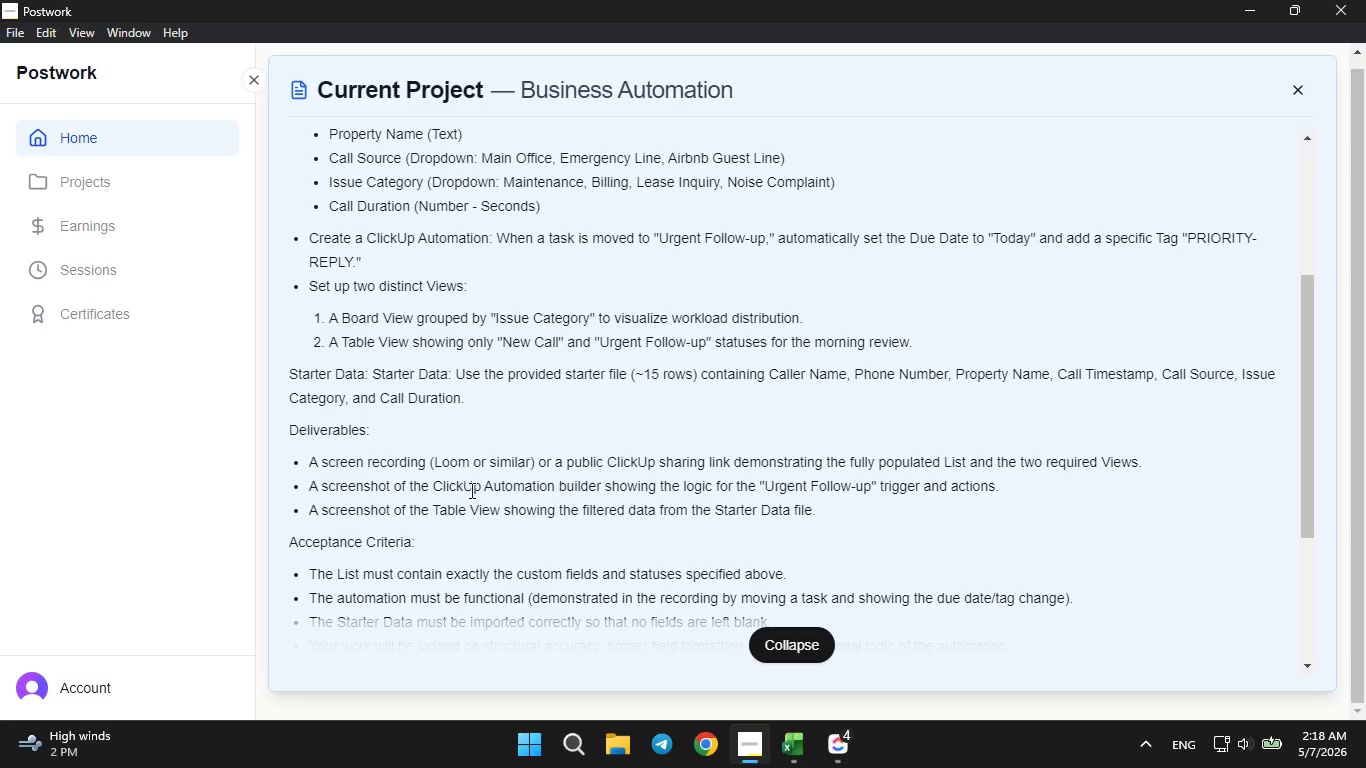 
wait(9.67)
 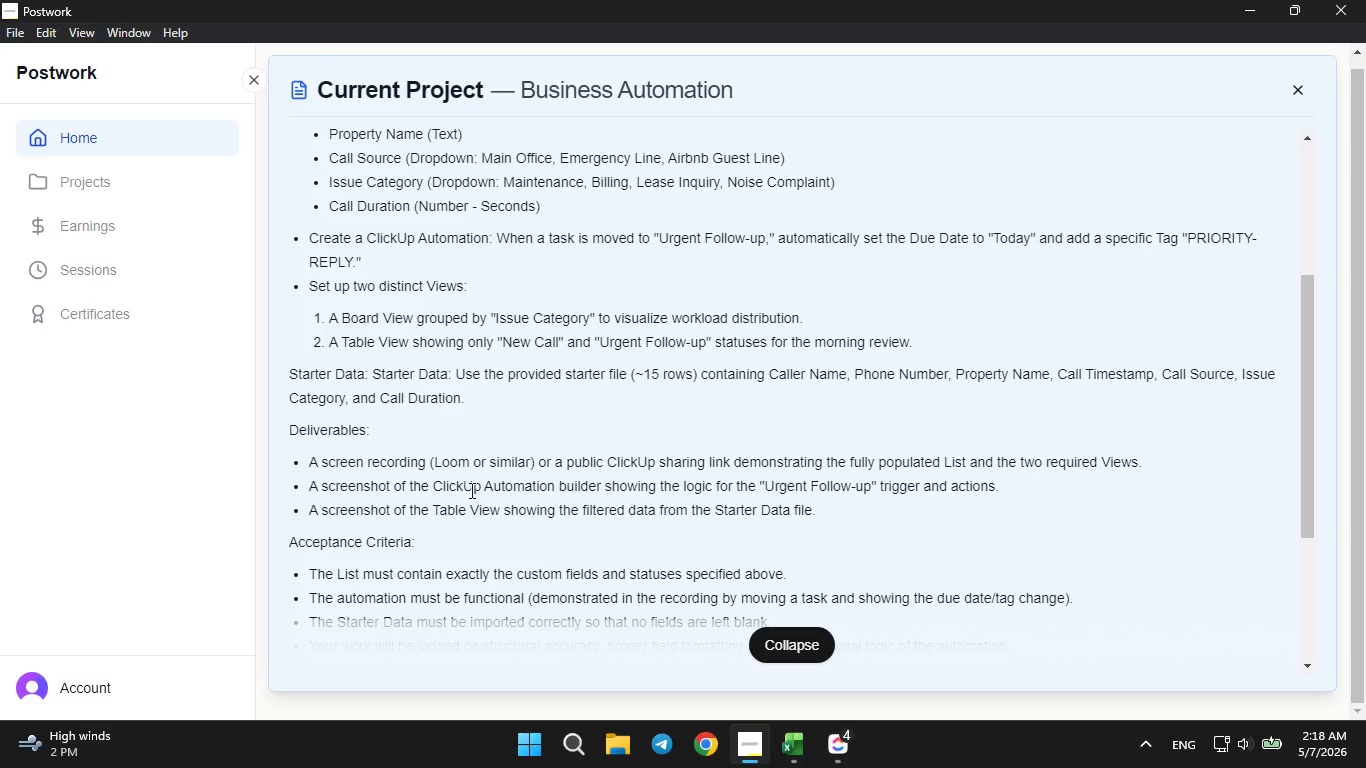 
double_click([860, 742])
 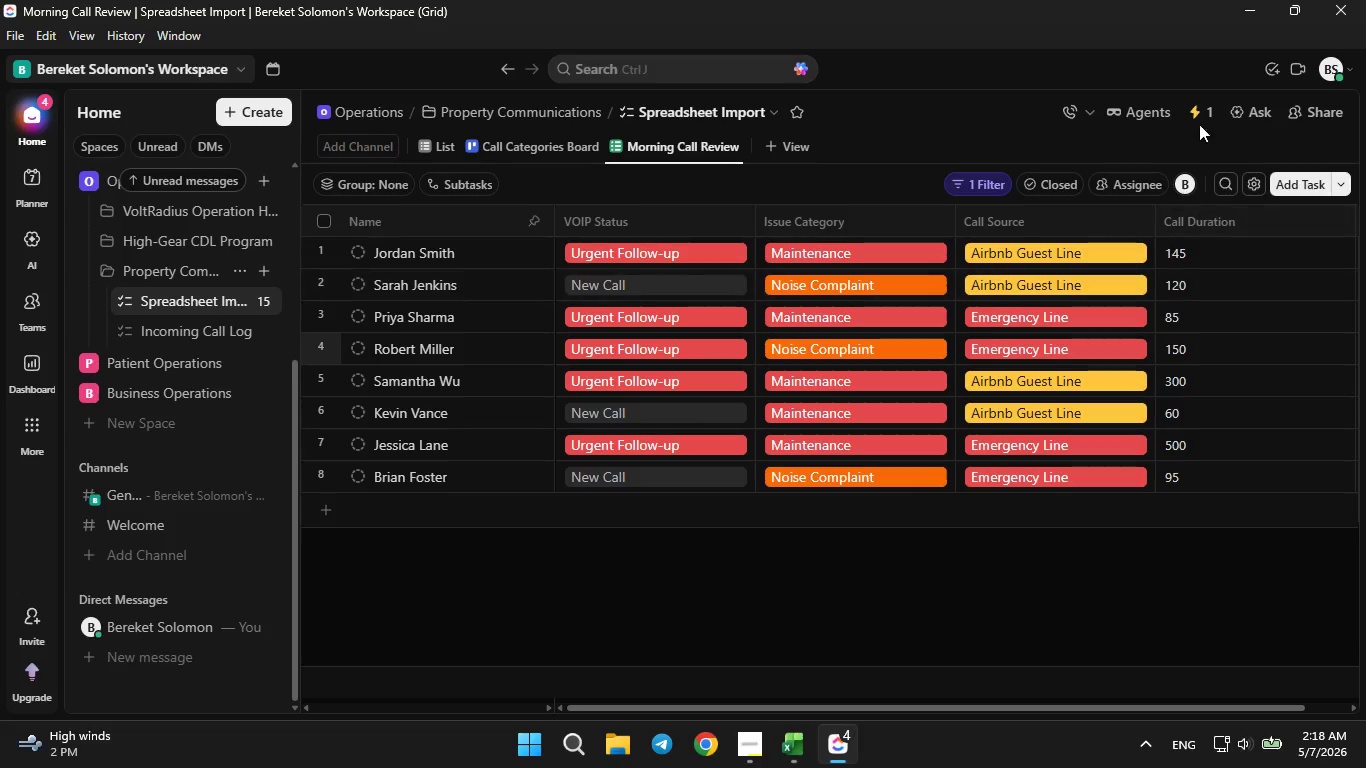 
left_click([1203, 113])
 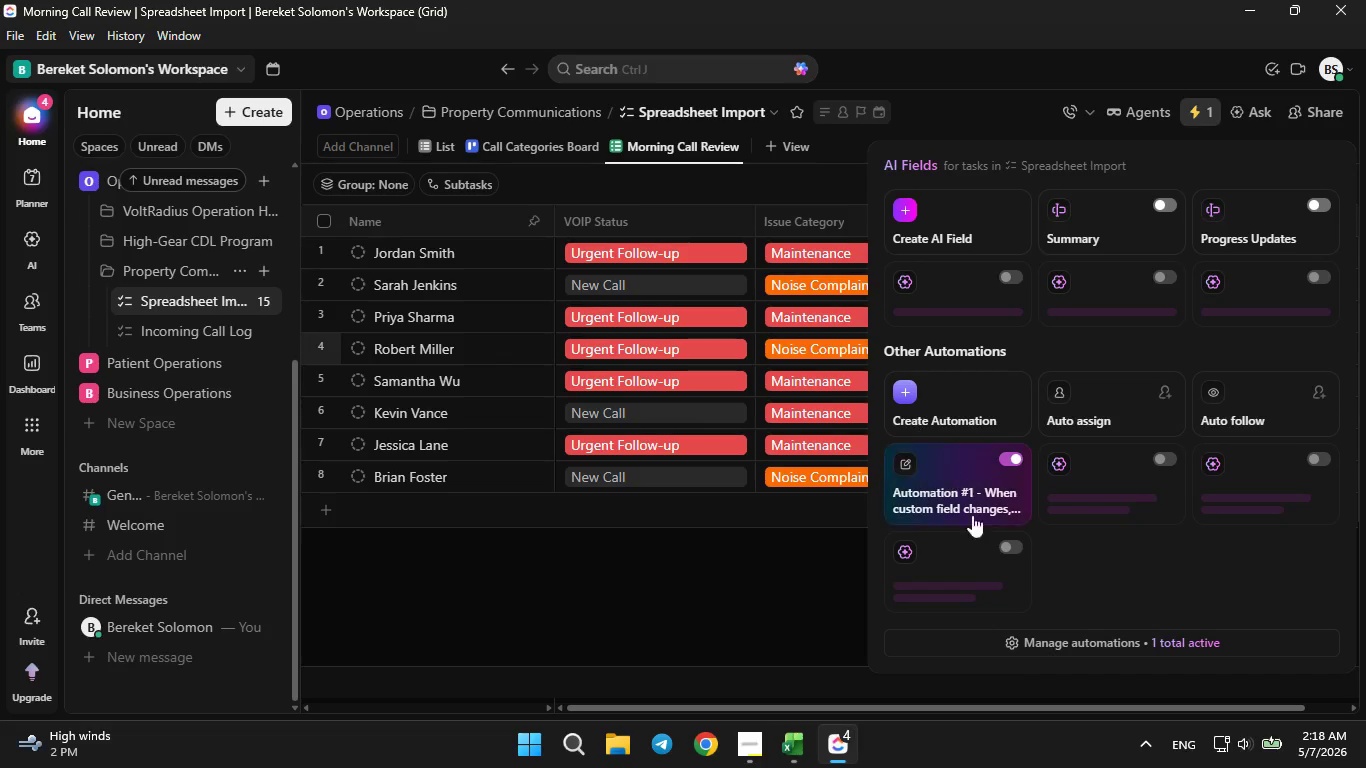 
left_click([962, 498])
 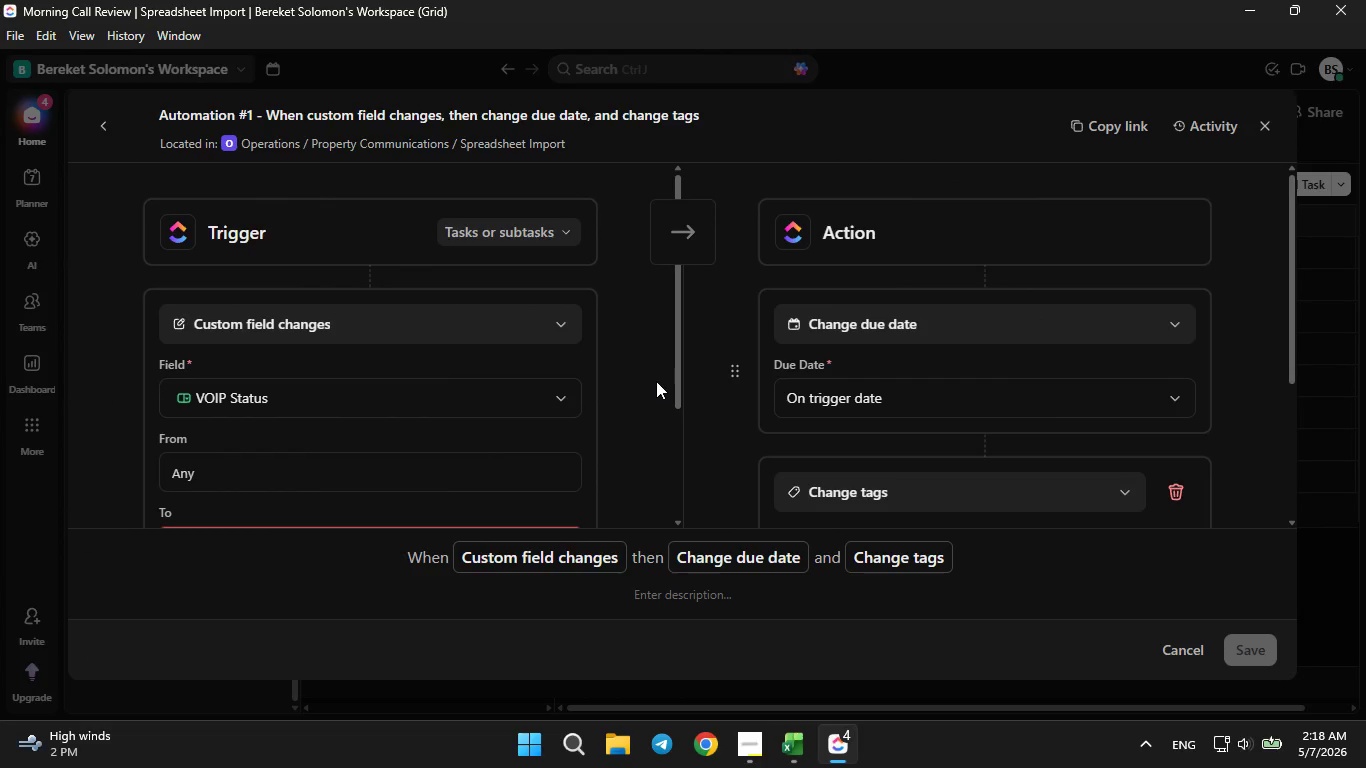 
left_click_drag(start_coordinate=[680, 371], to_coordinate=[687, 401])
 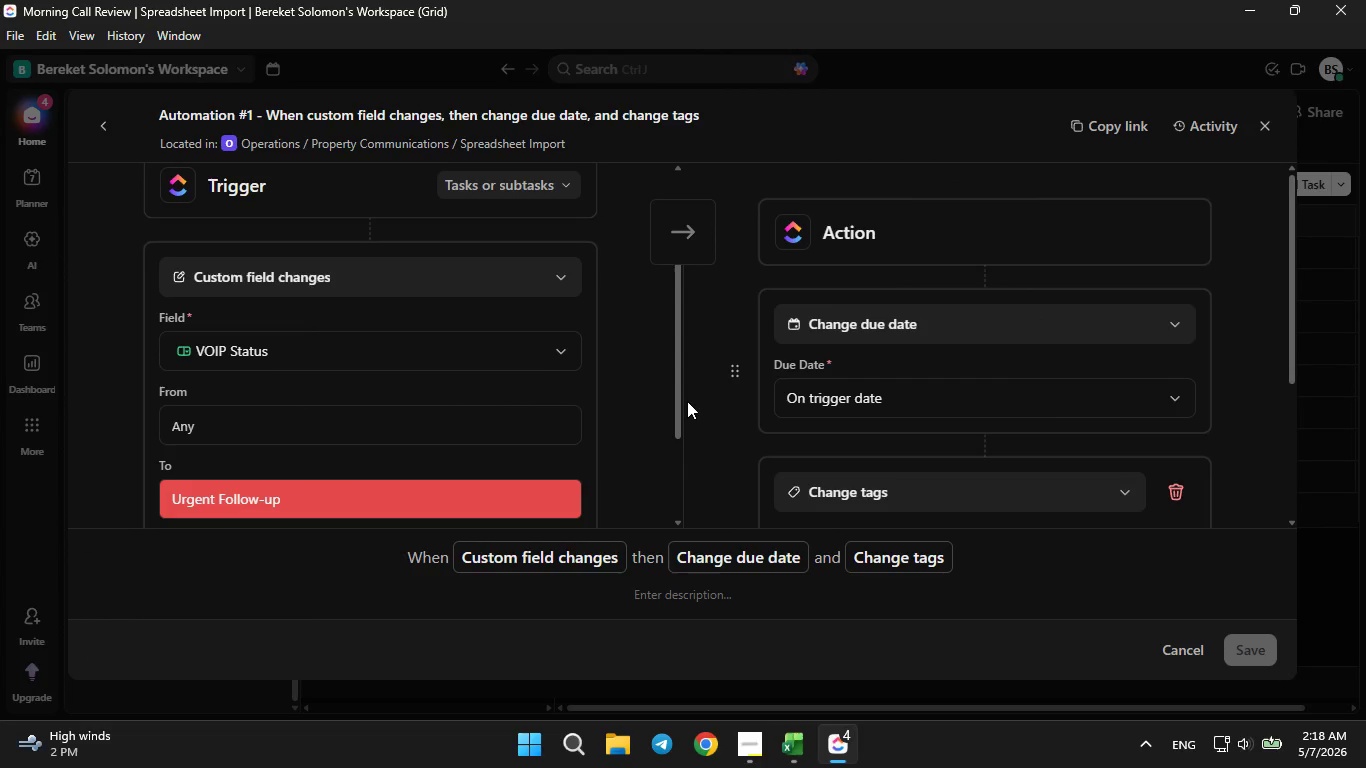 
double_click([687, 401])
 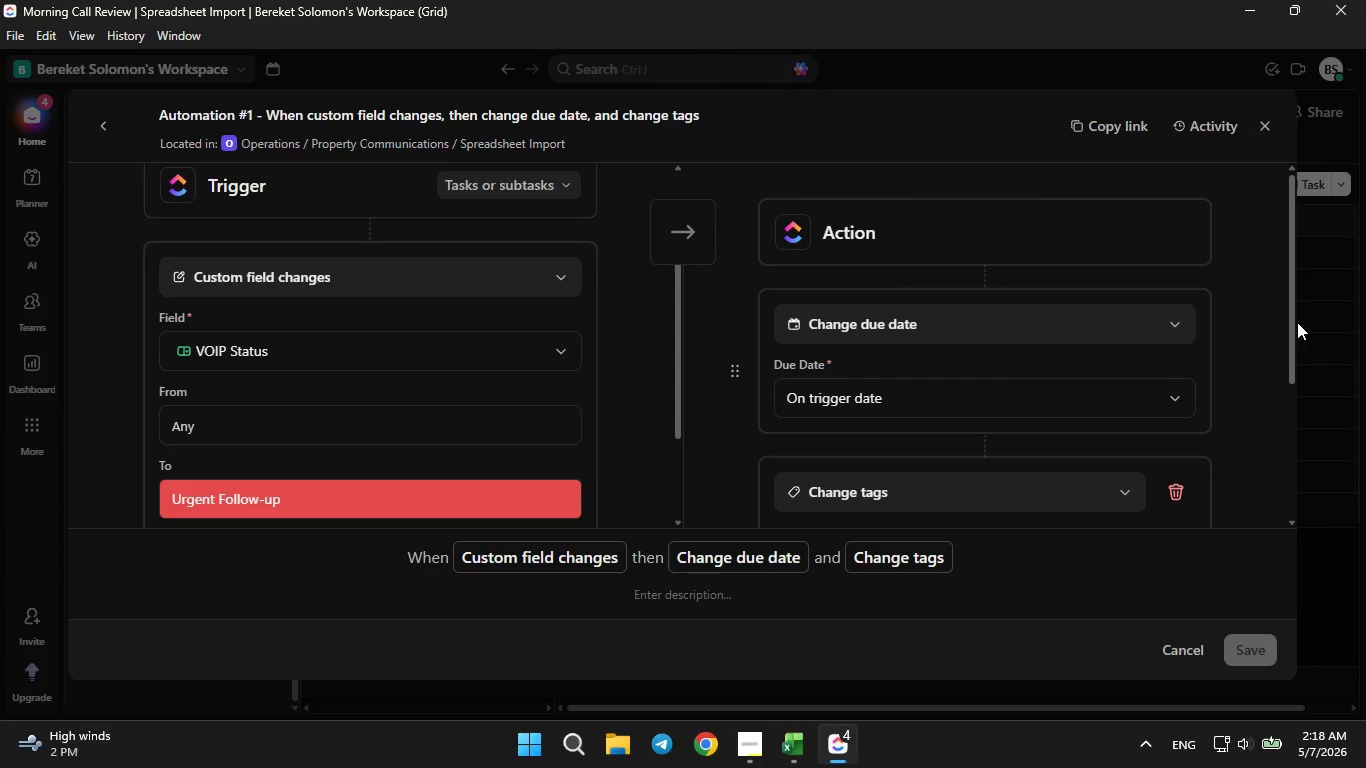 
left_click_drag(start_coordinate=[1296, 322], to_coordinate=[1296, 346])
 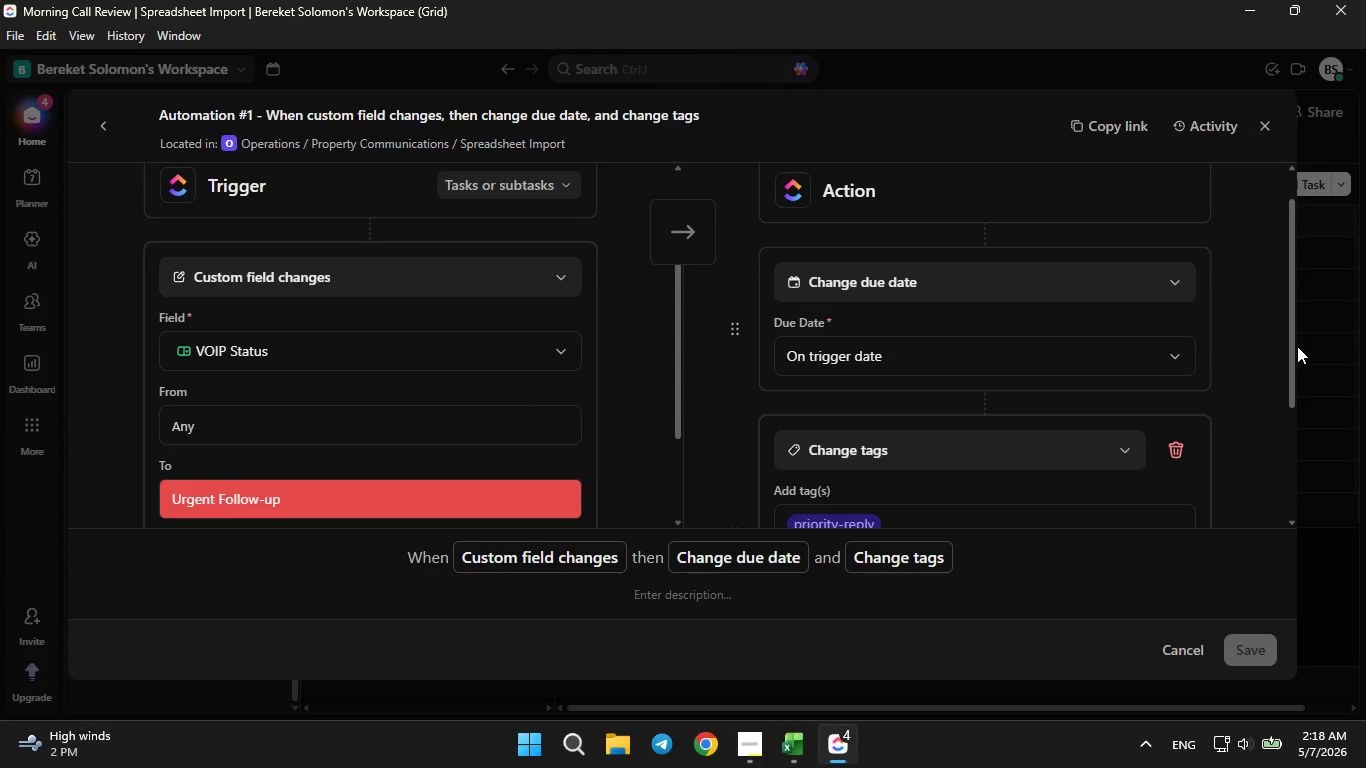 
left_click([1296, 346])
 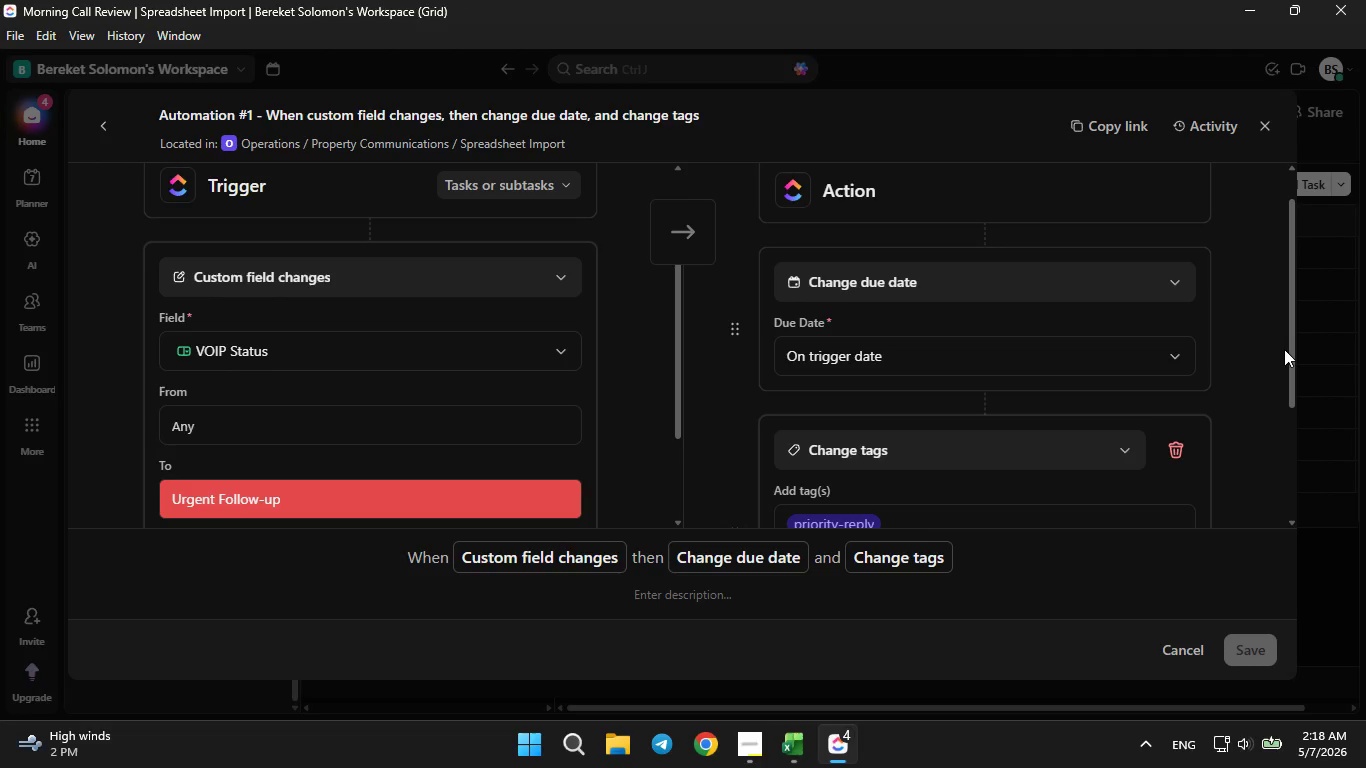 
key(PrintScreen)
 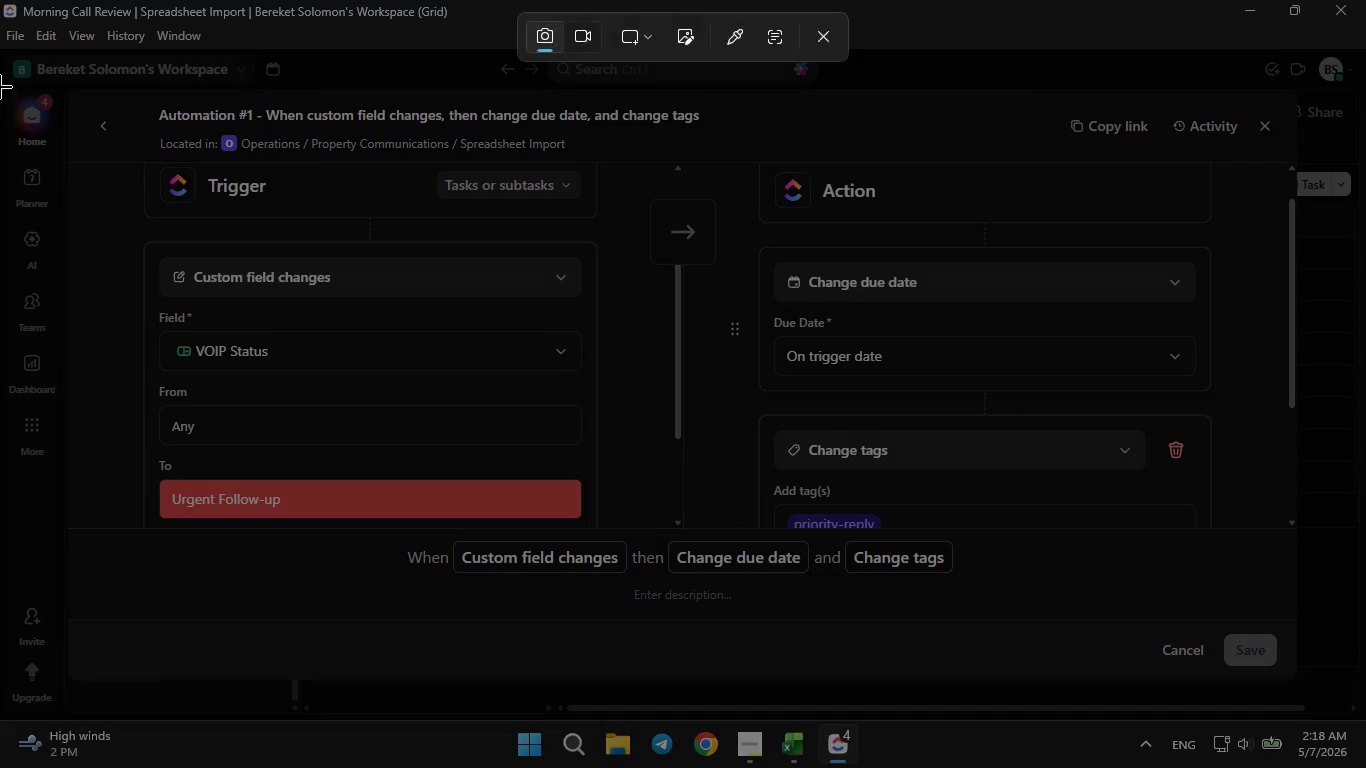 
left_click_drag(start_coordinate=[0, 62], to_coordinate=[1333, 686])
 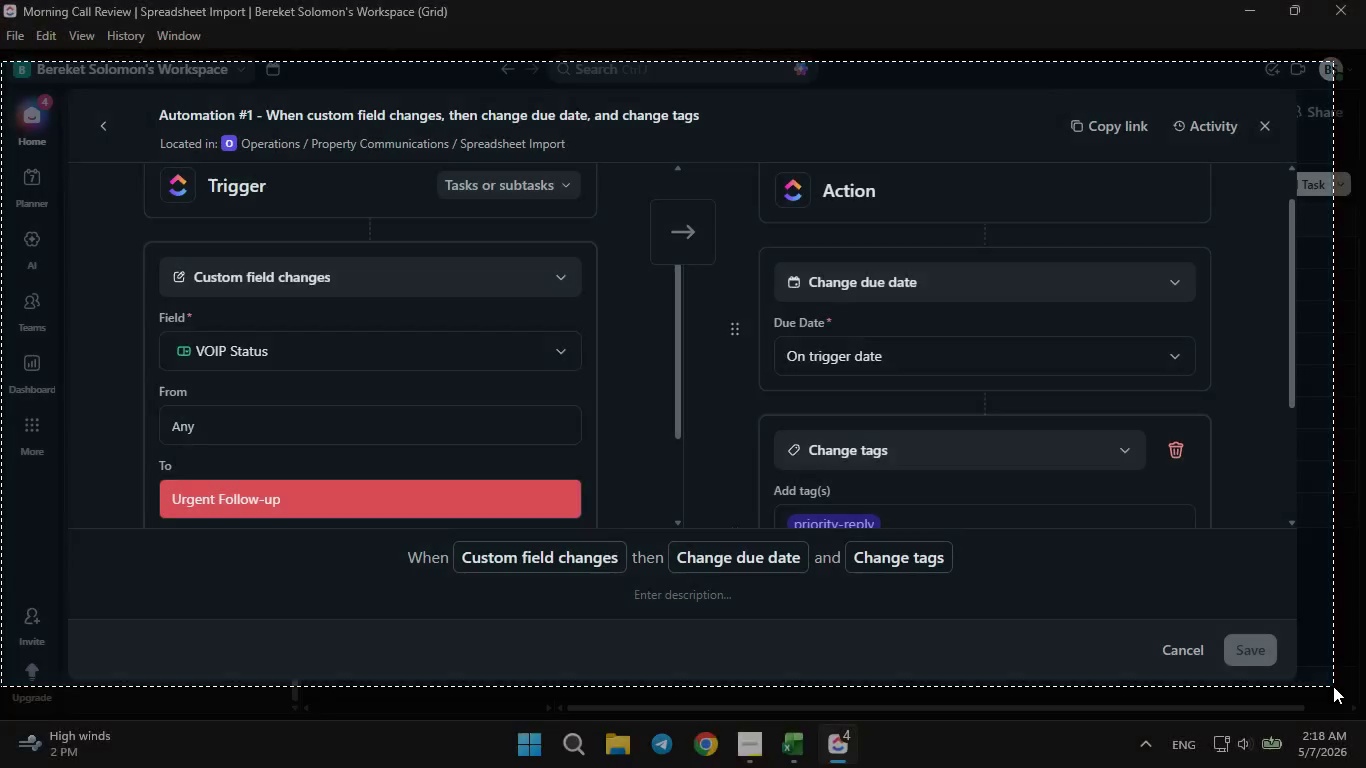 
left_click([1333, 686])
 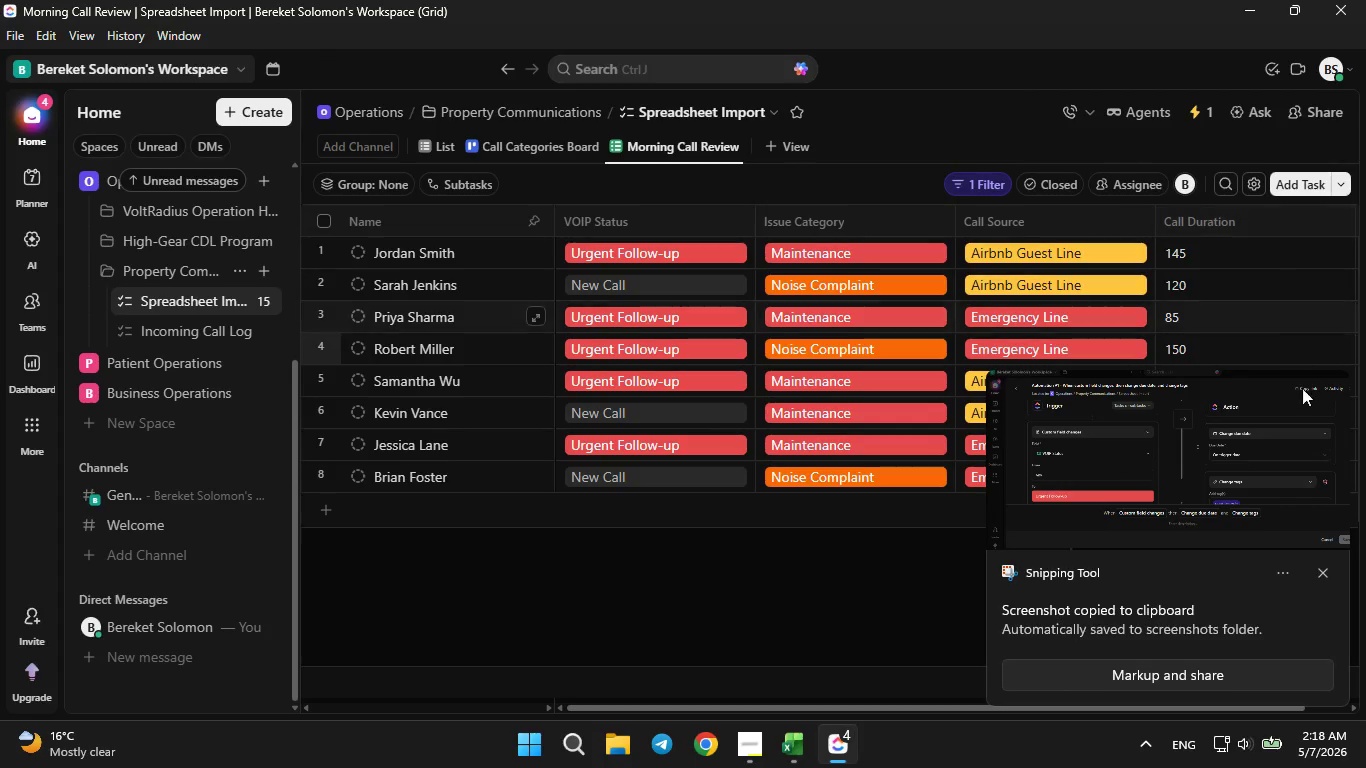 
double_click([1322, 563])
 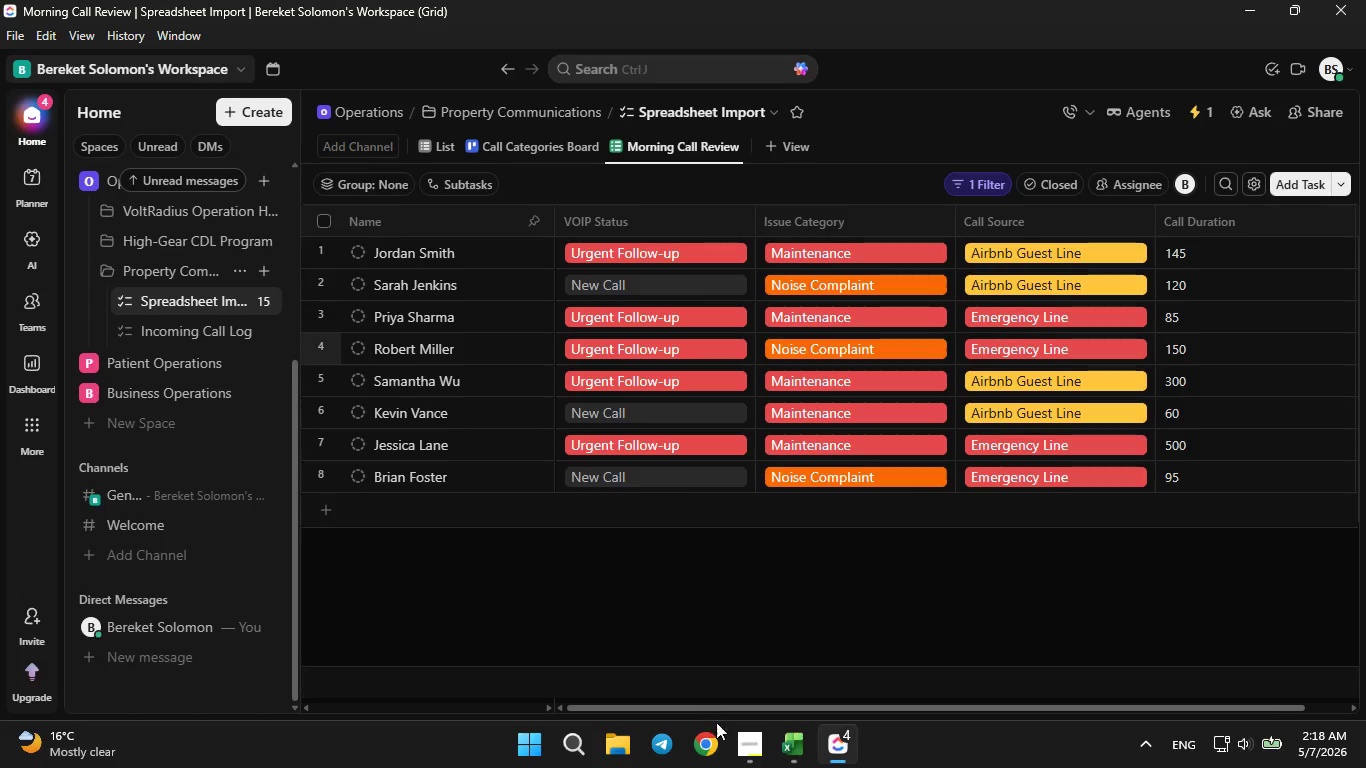 
left_click([748, 745])